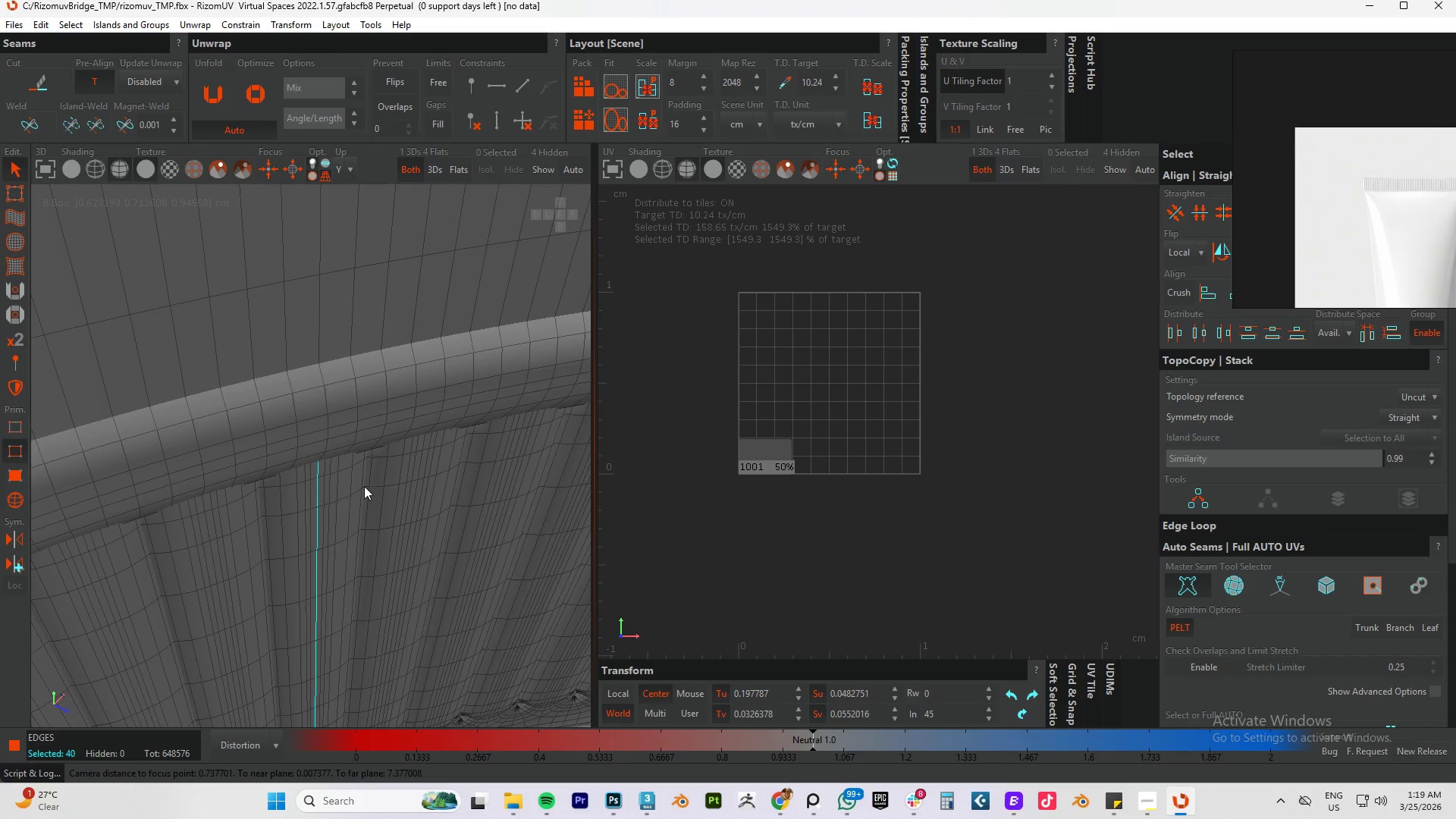 
hold_key(key=ControlLeft, duration=1.38)
 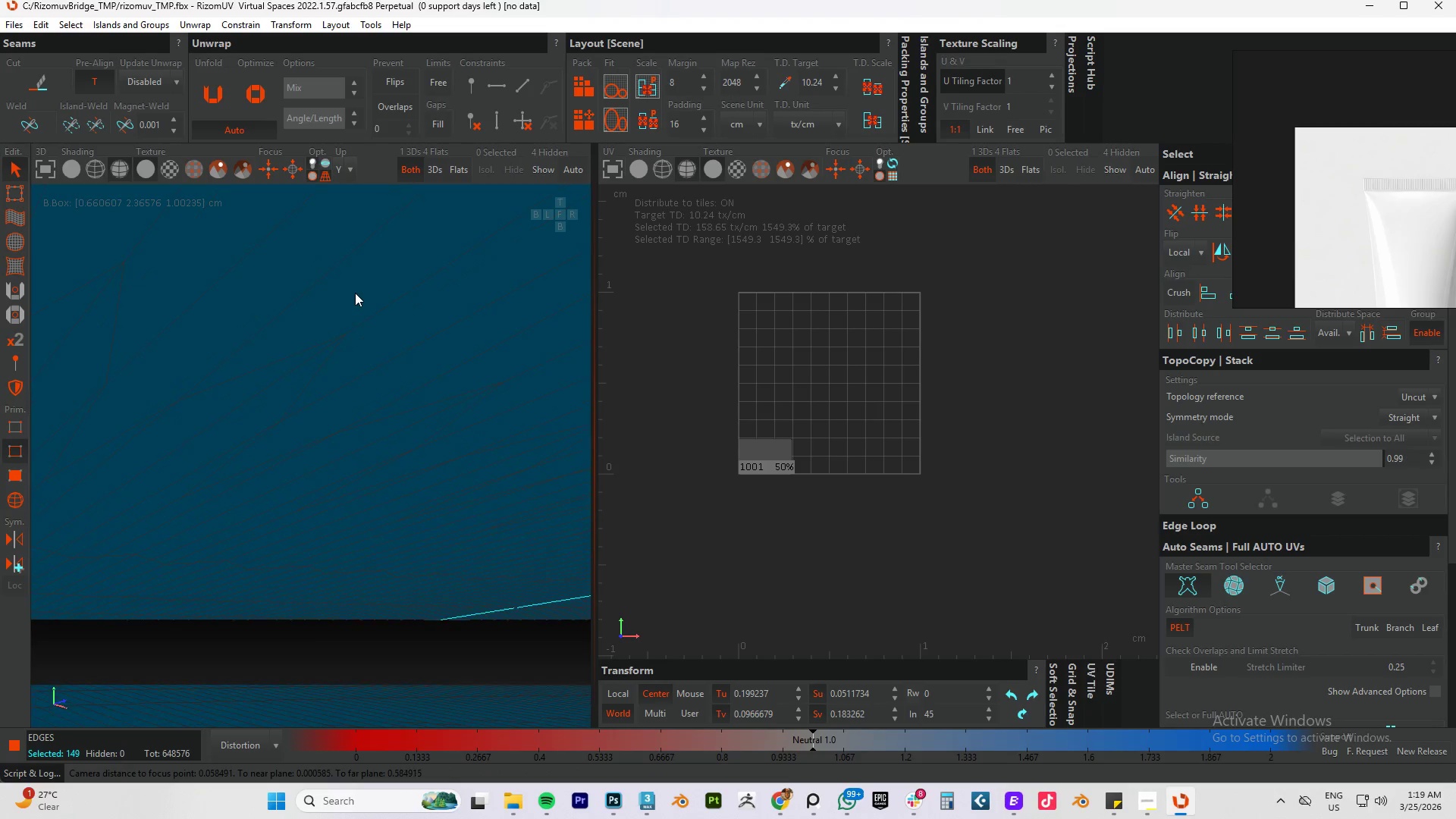 
scroll: coordinate [330, 356], scroll_direction: up, amount: 1.0
 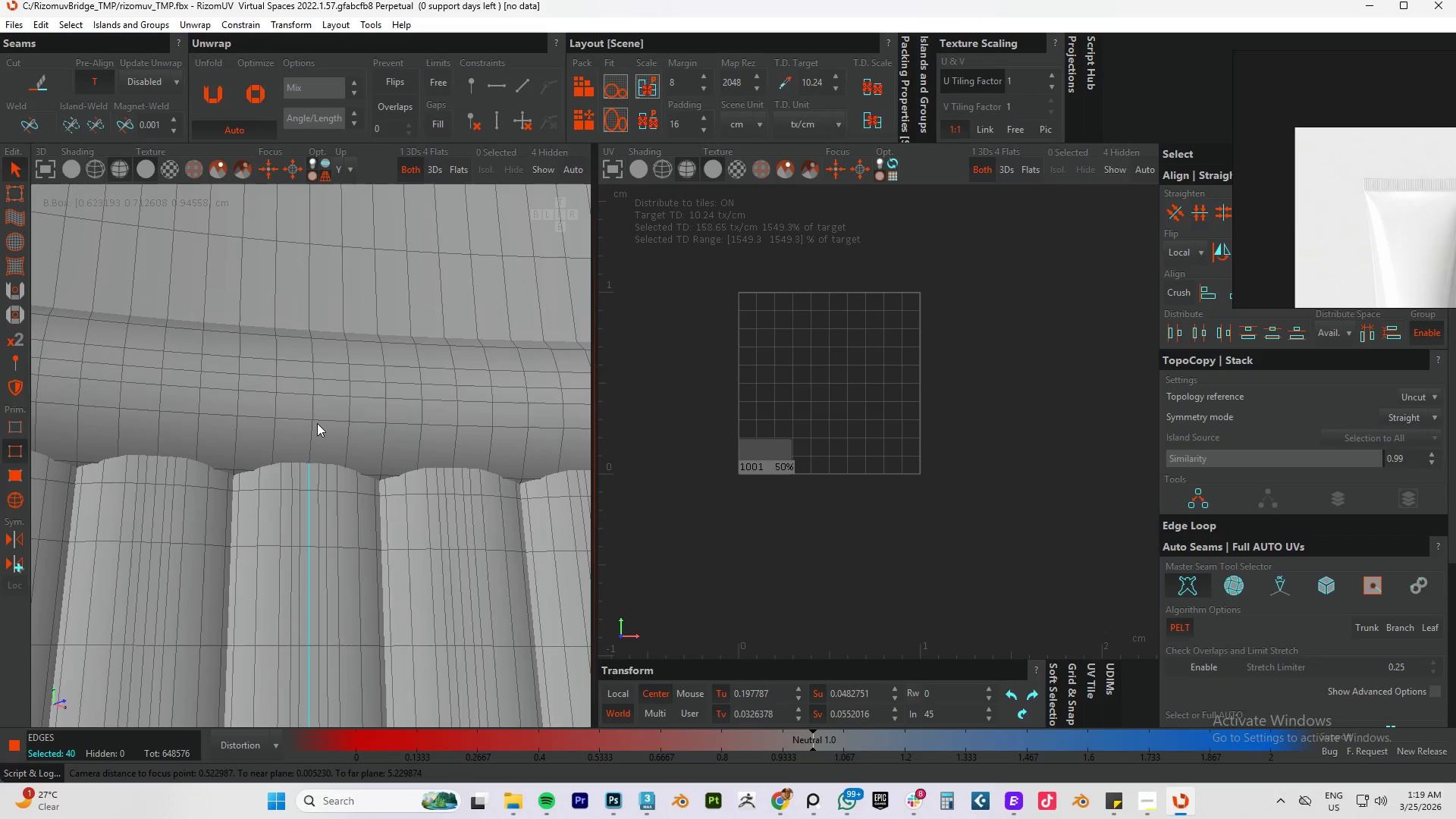 
left_click([309, 444])
 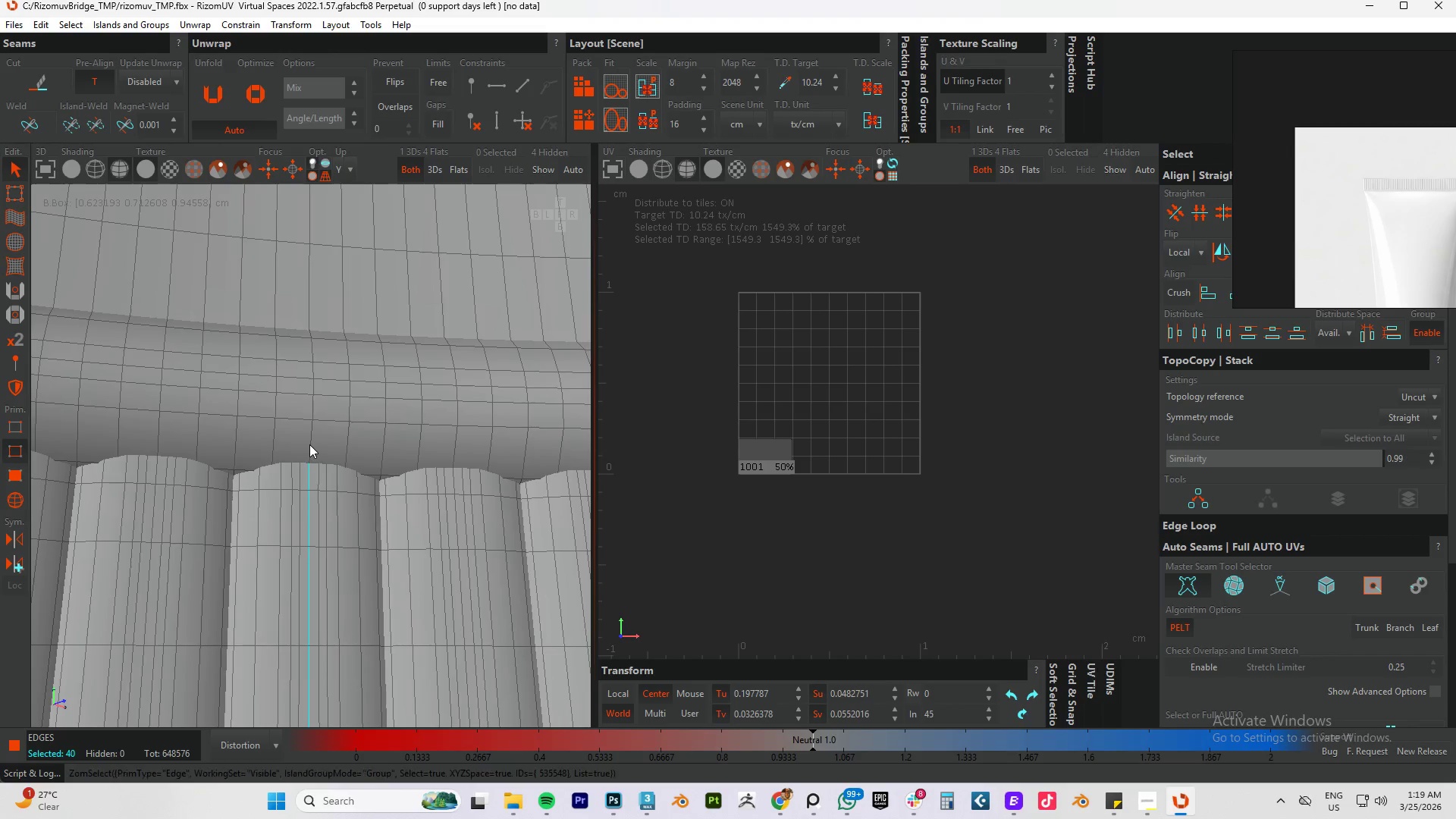 
double_click([309, 444])
 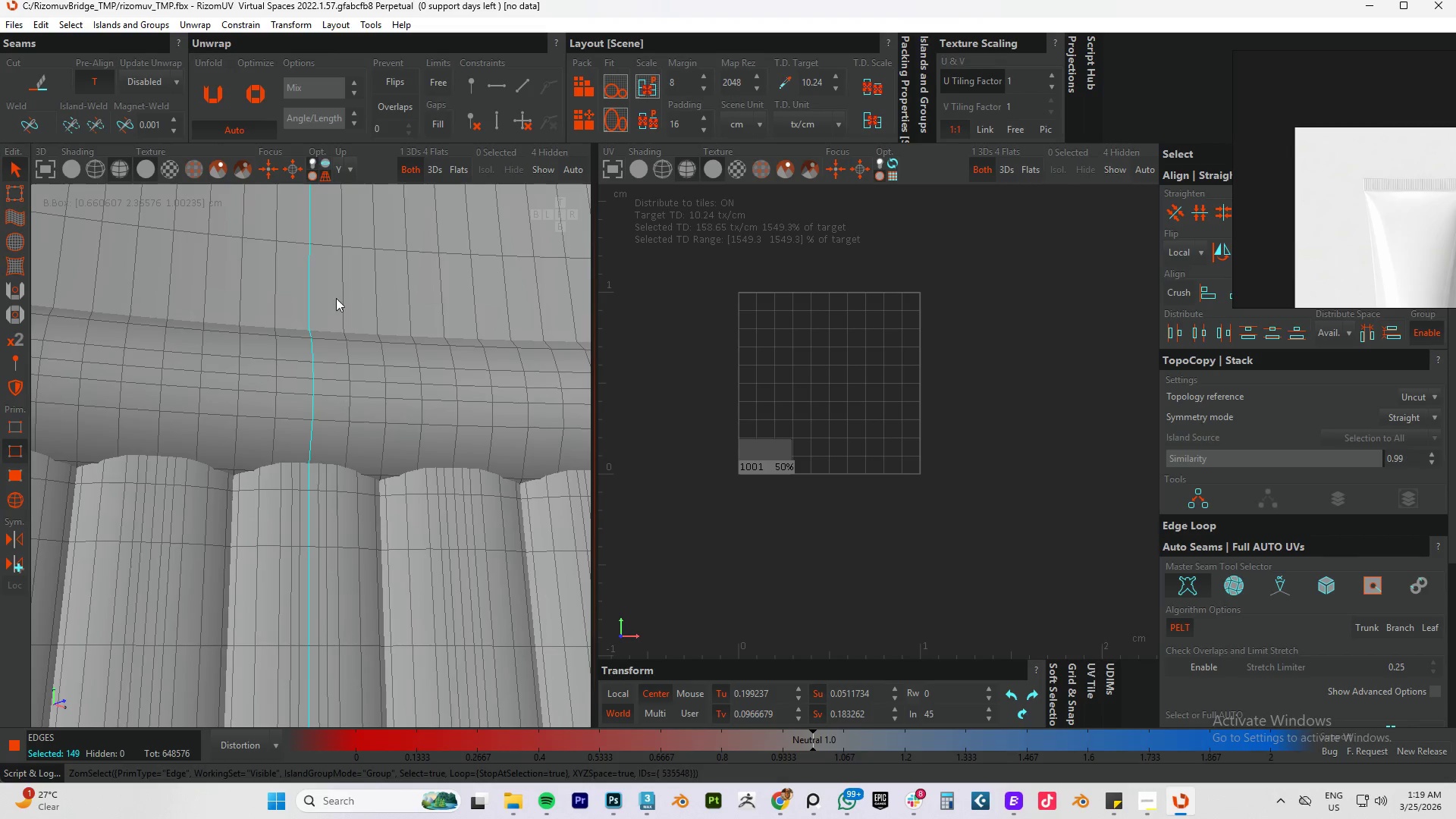 
hold_key(key=AltLeft, duration=0.45)
 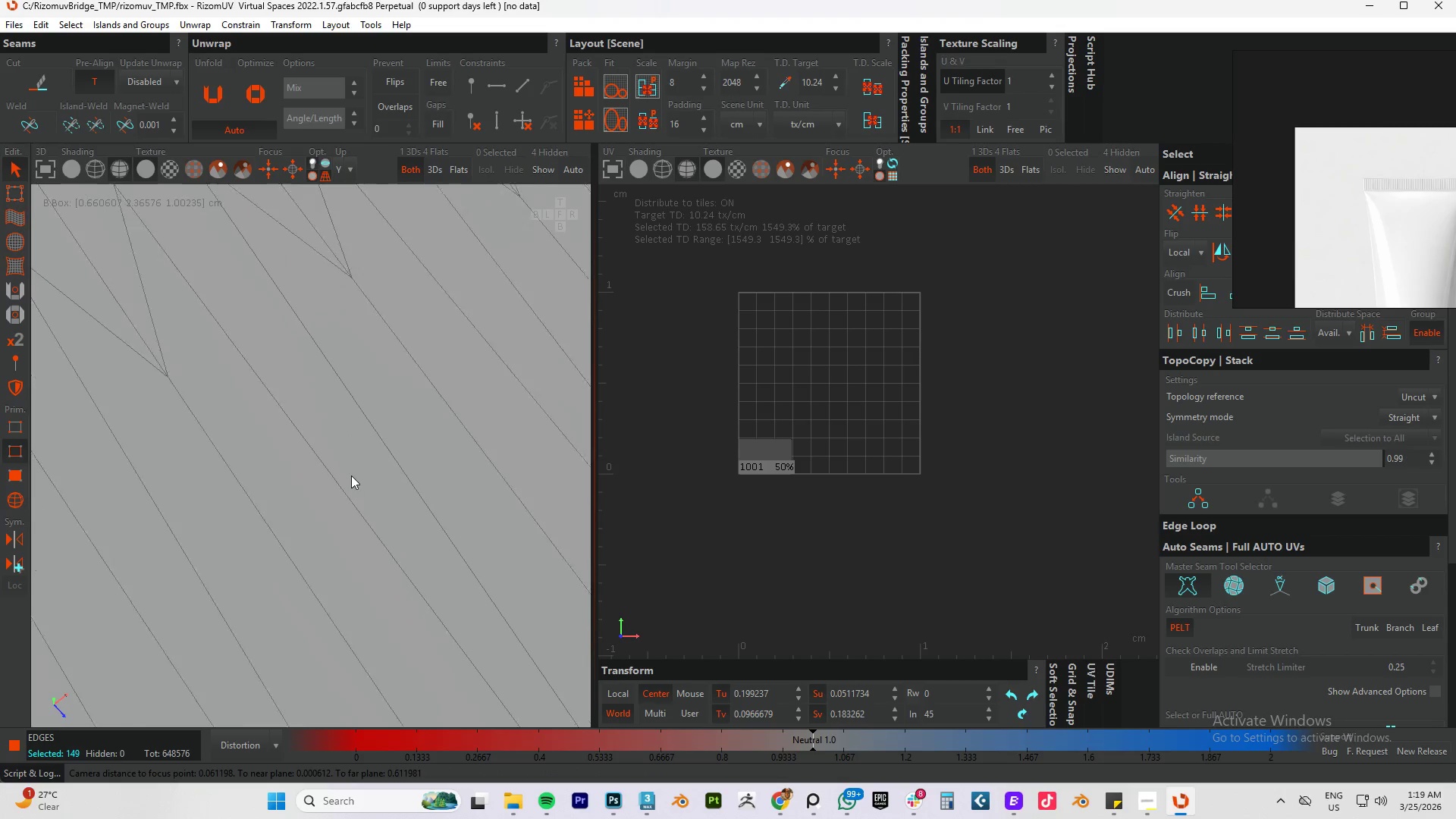 
scroll: coordinate [355, 293], scroll_direction: down, amount: 9.0
 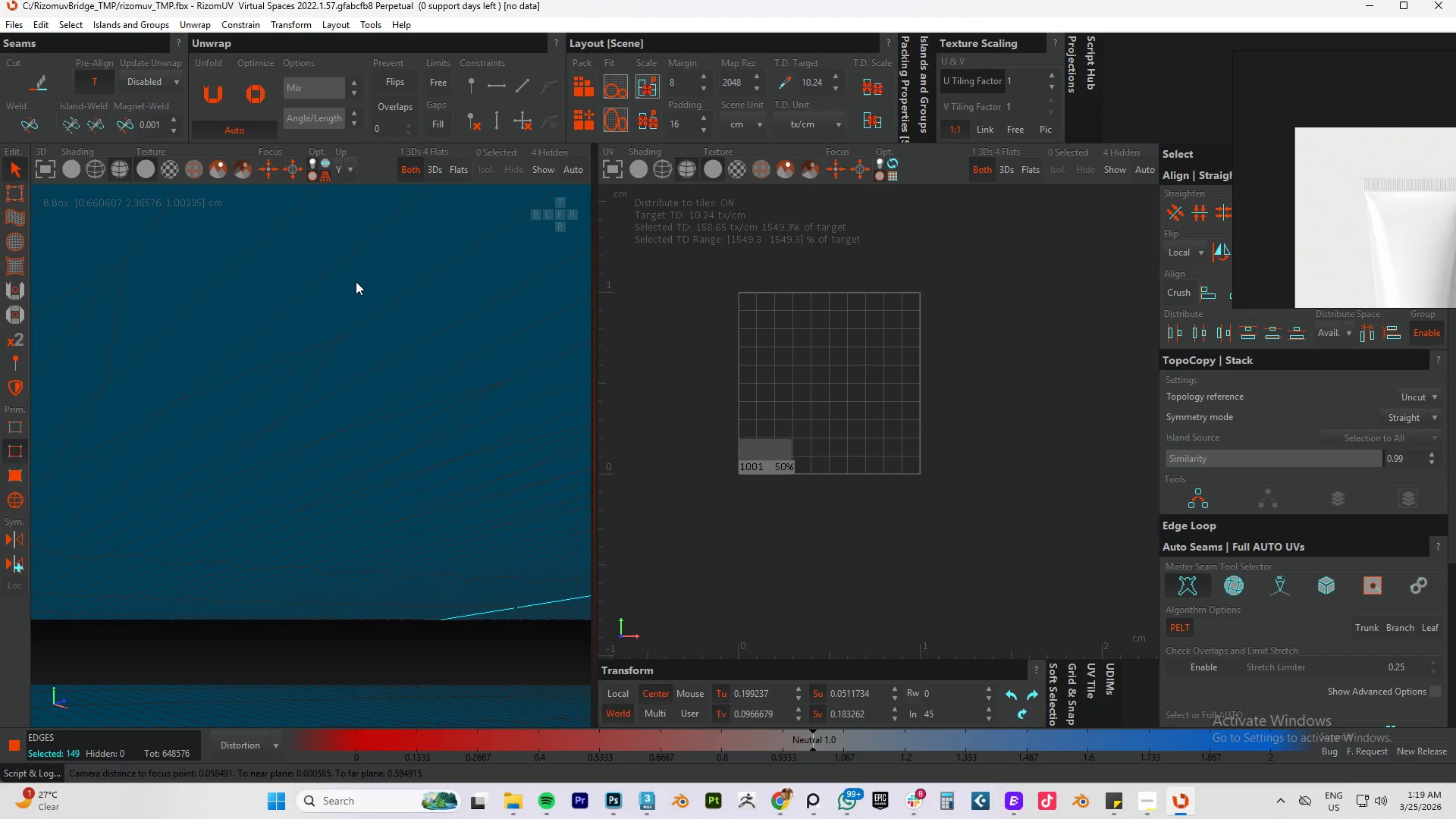 
hold_key(key=AltLeft, duration=0.34)
 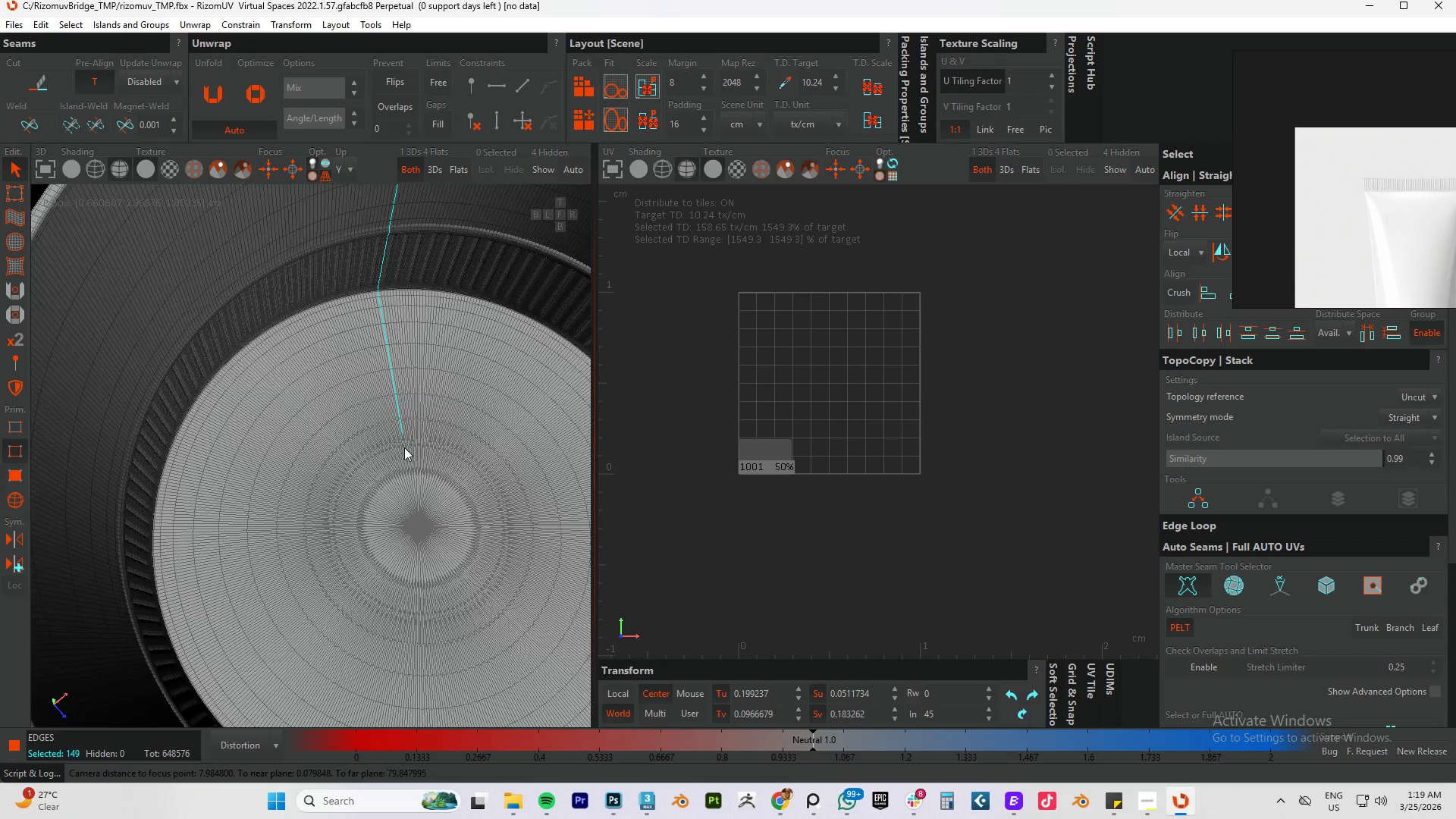 
scroll: coordinate [392, 454], scroll_direction: down, amount: 23.0
 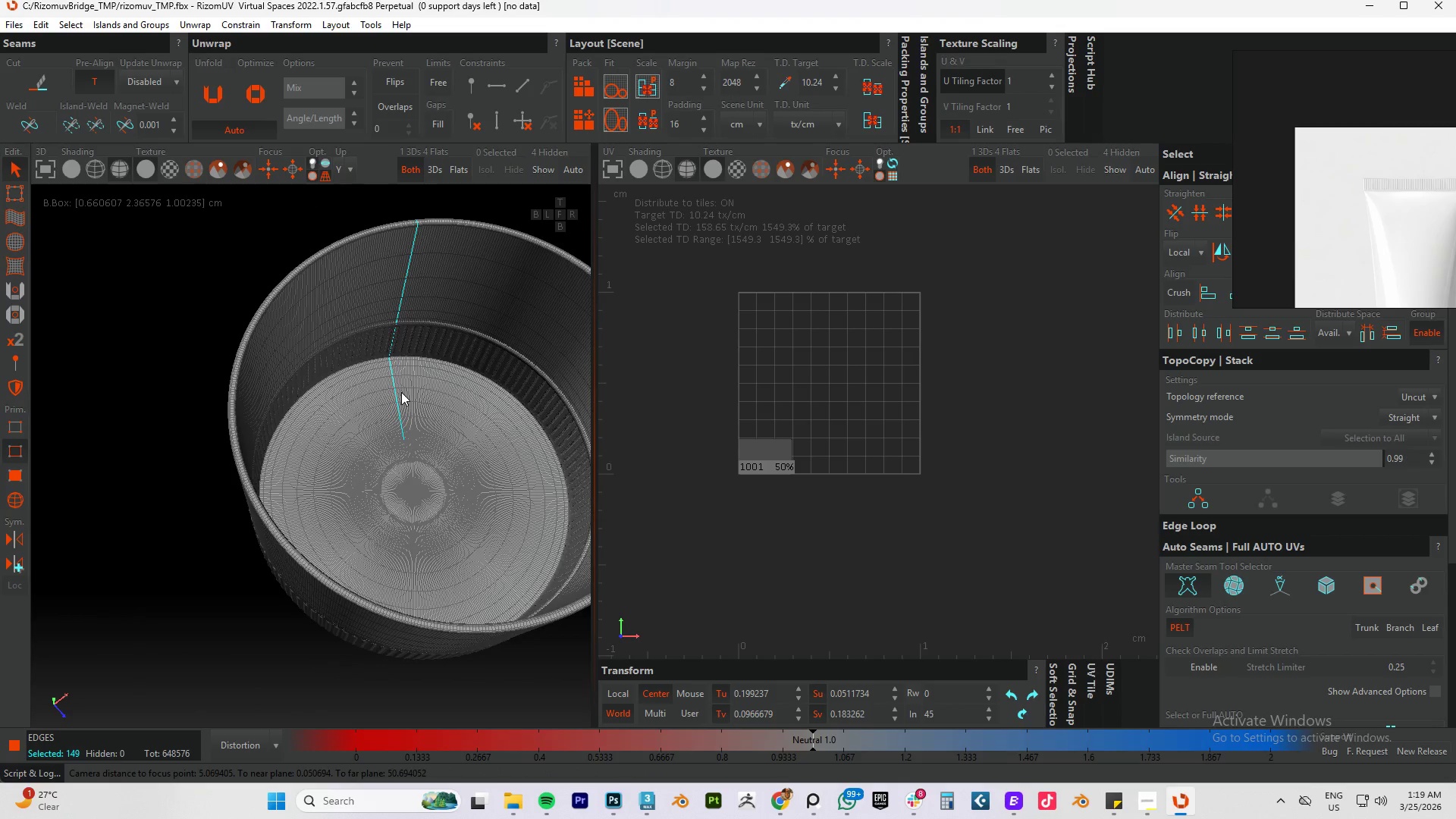 
scroll: coordinate [412, 391], scroll_direction: up, amount: 10.0
 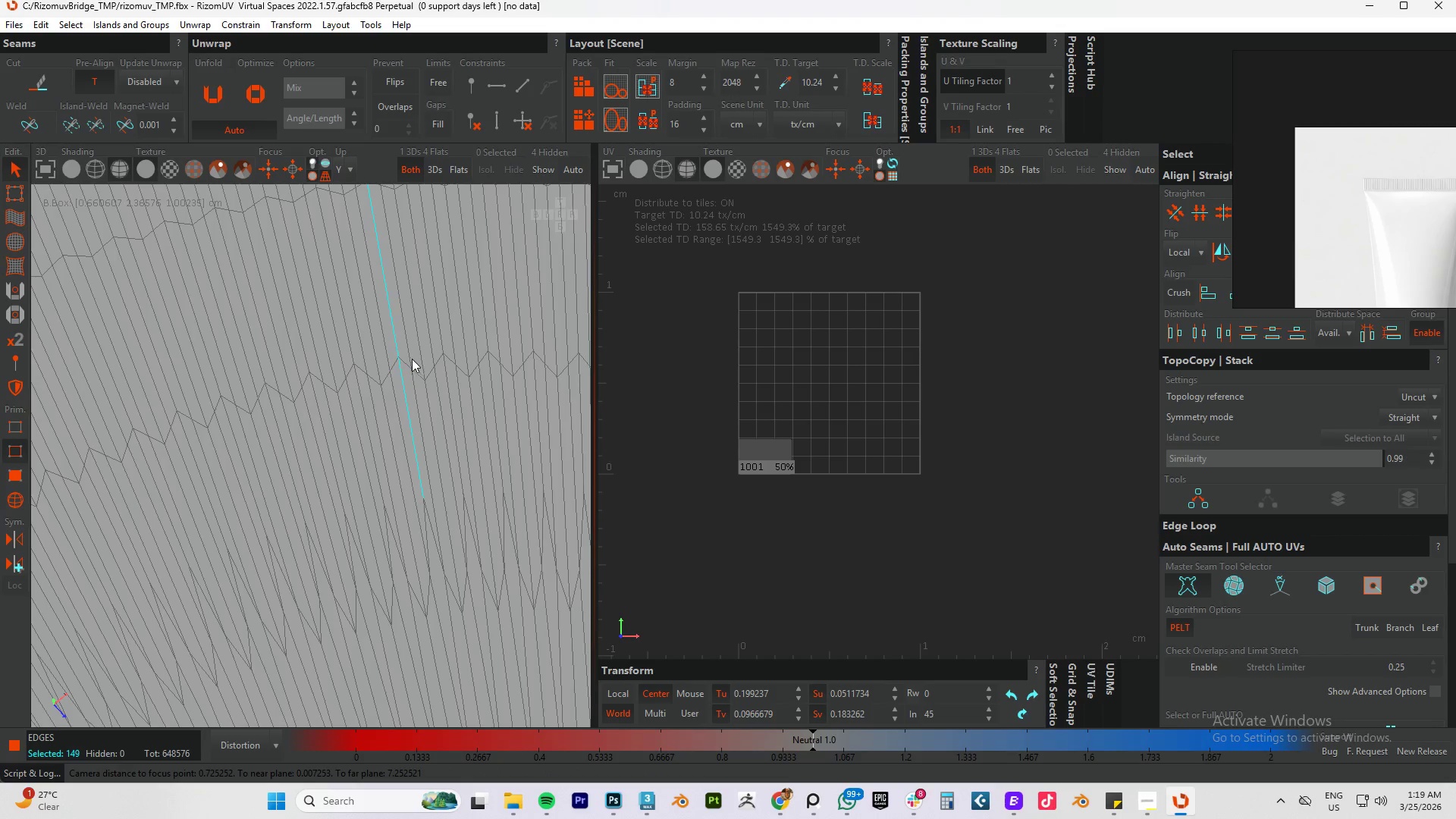 
scroll: coordinate [421, 324], scroll_direction: down, amount: 8.0
 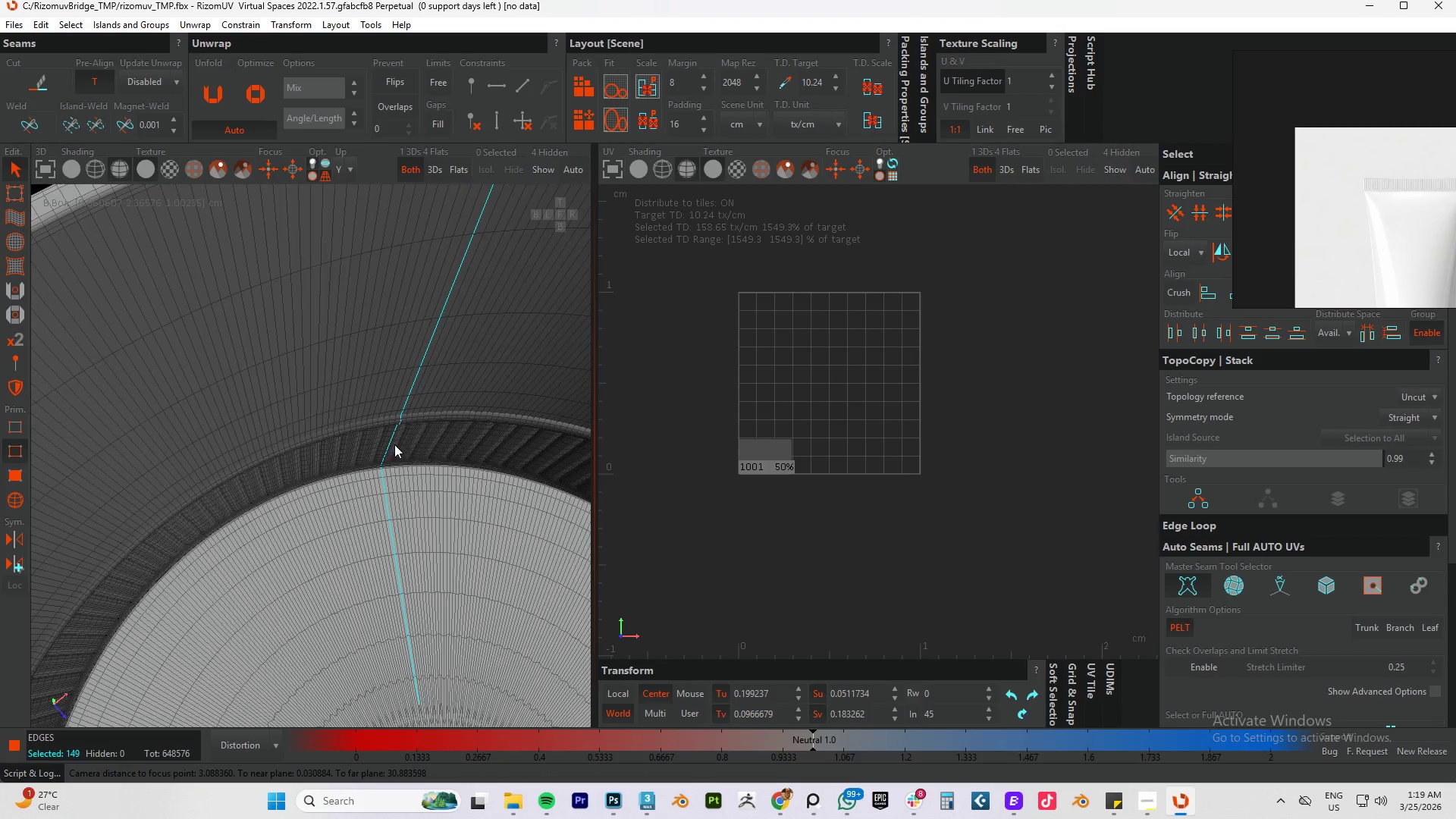 
hold_key(key=ControlLeft, duration=1.44)
 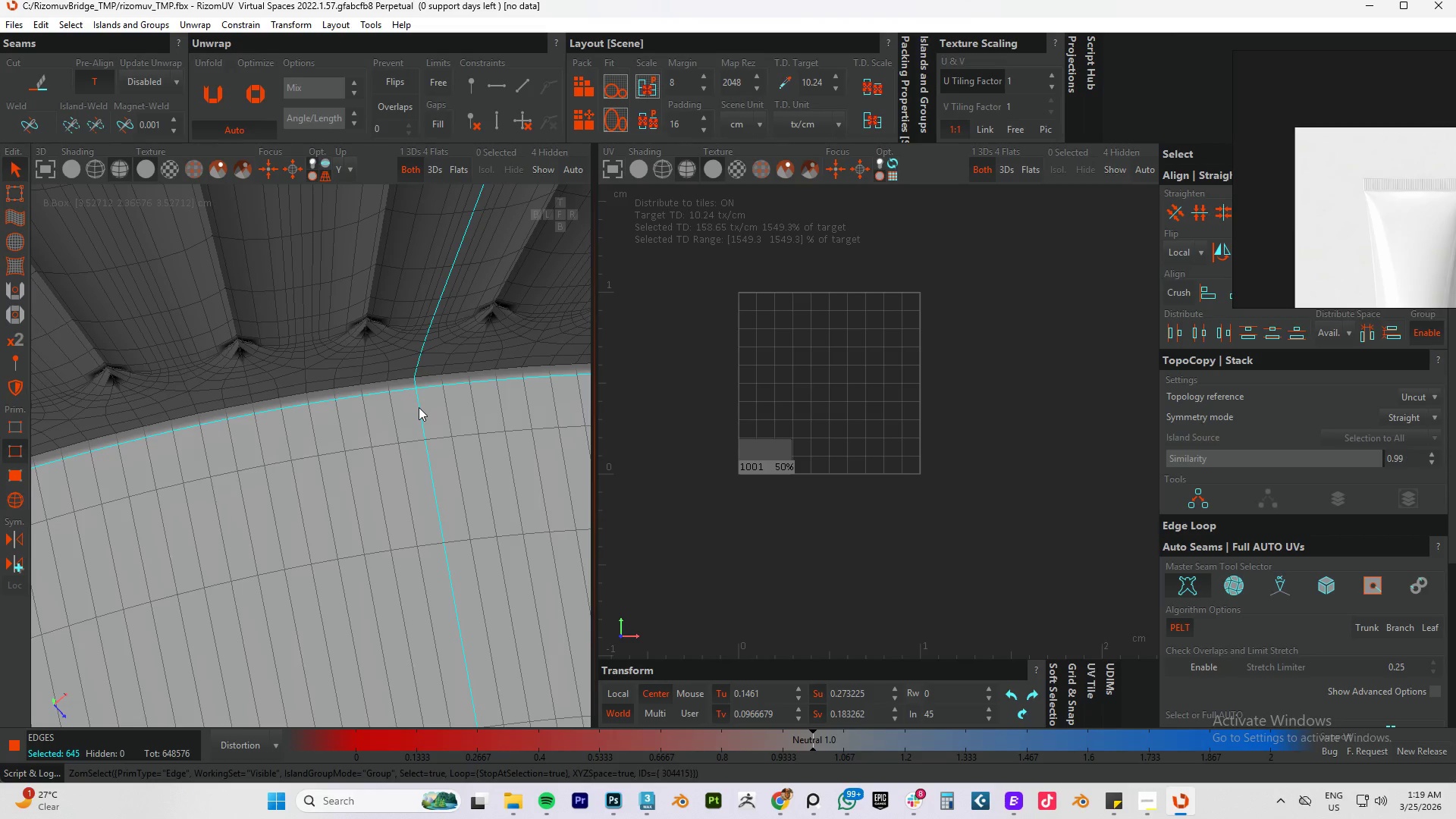 
scroll: coordinate [384, 425], scroll_direction: up, amount: 7.0
 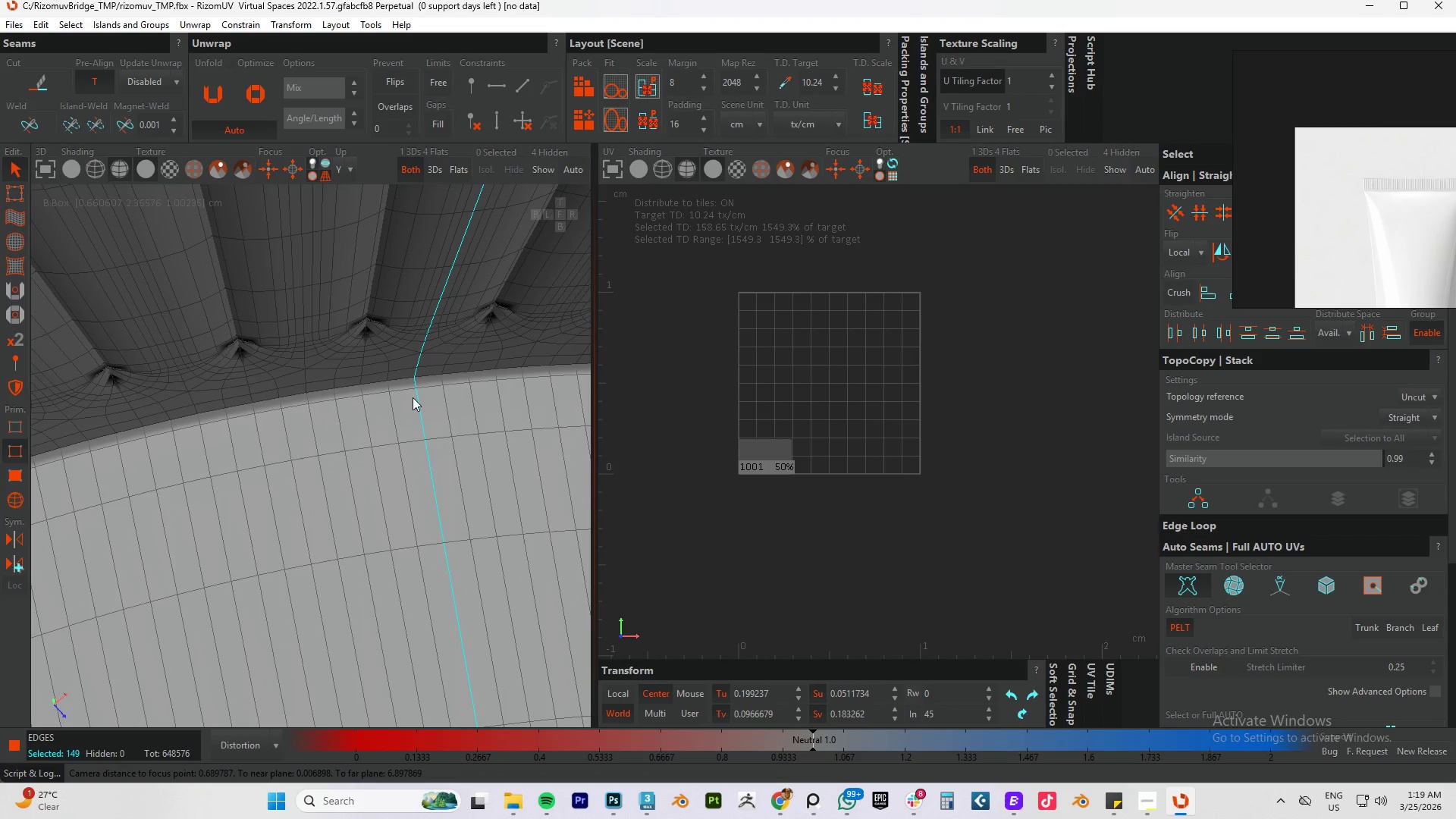 
left_click([407, 389])
 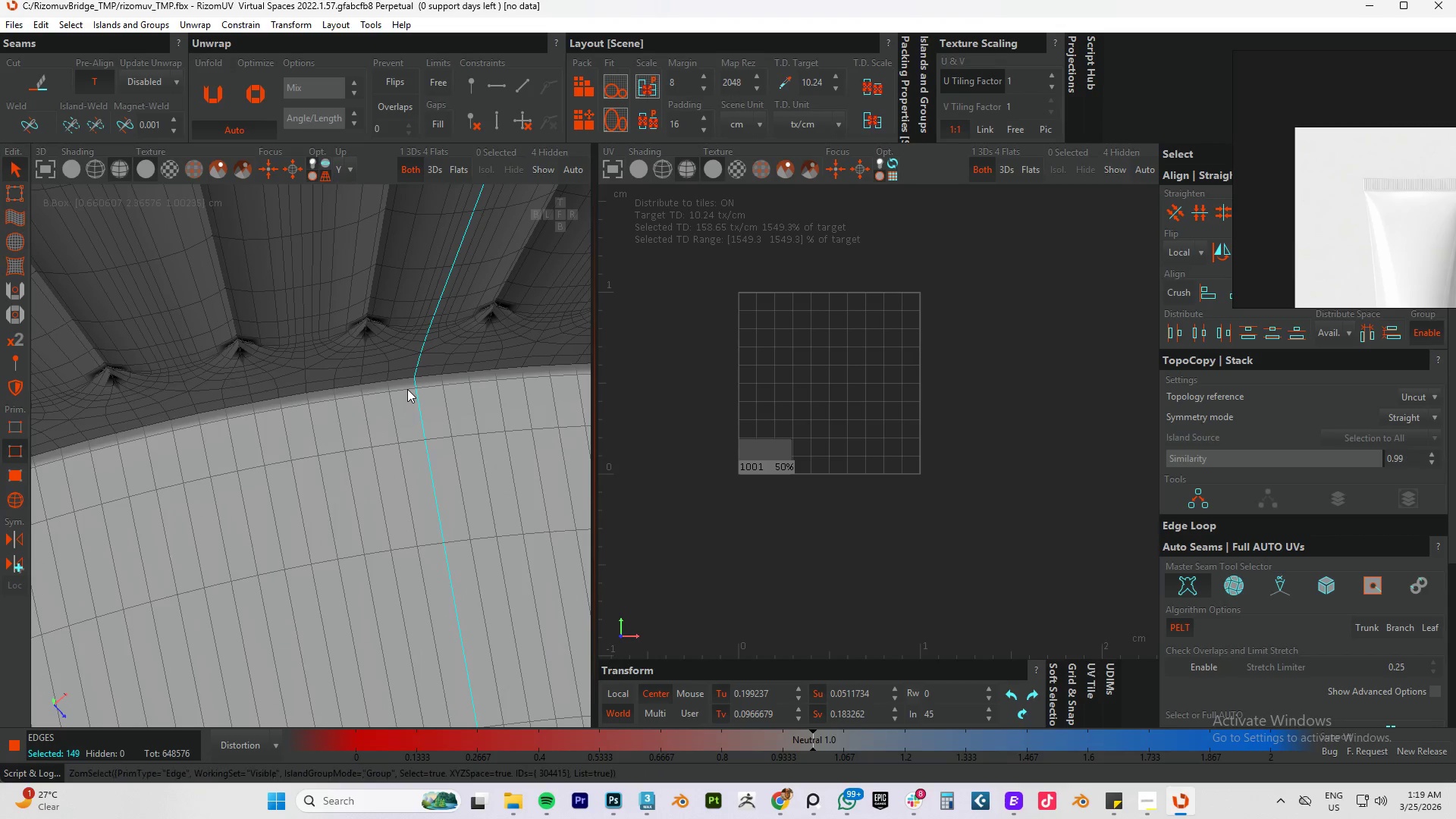 
double_click([407, 389])
 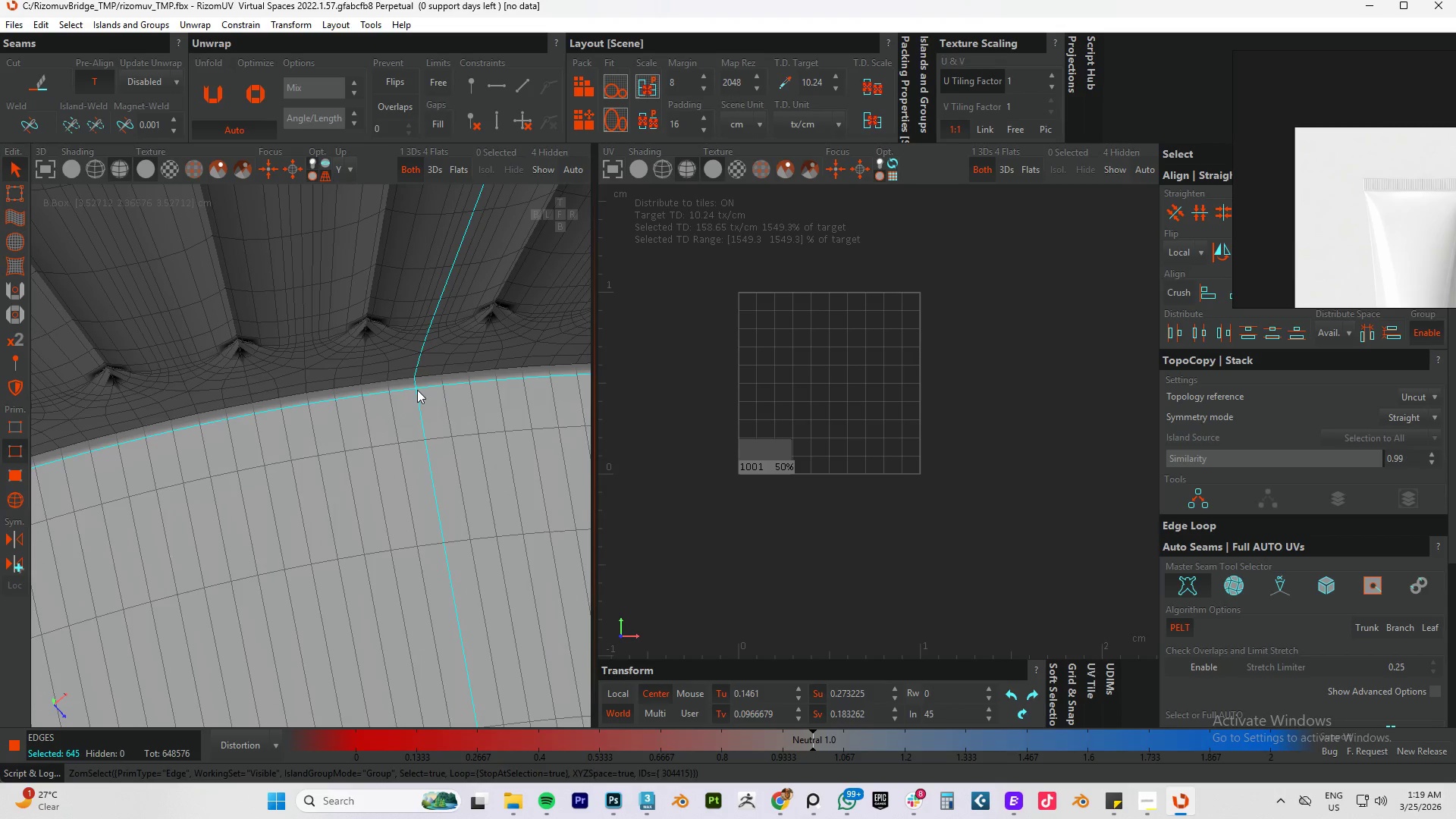 
hold_key(key=ControlLeft, duration=8.44)
hold_key(key=AltLeft, duration=1.16)
double_click([419, 407])
 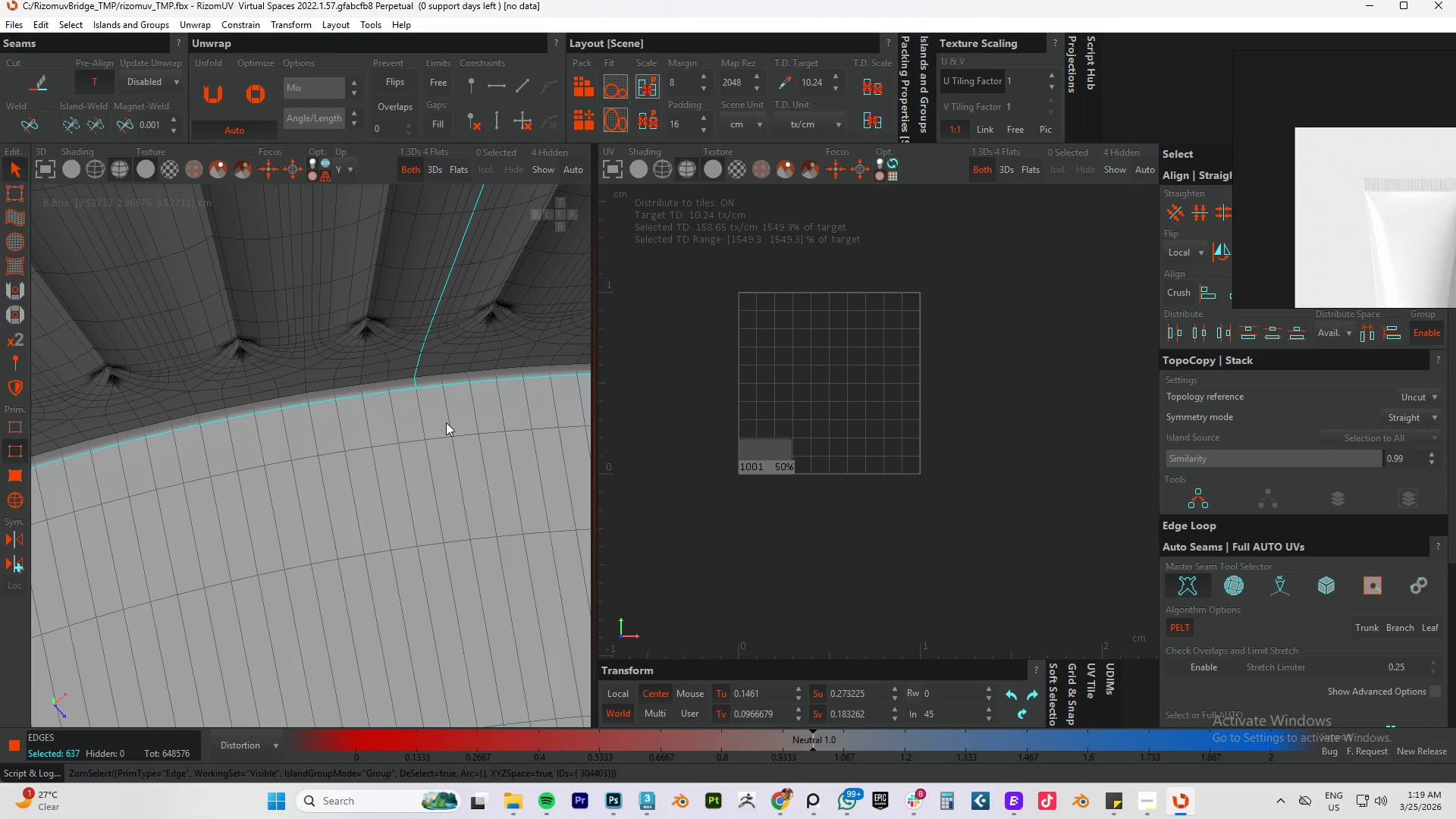 
hold_key(key=AltLeft, duration=1.22)
 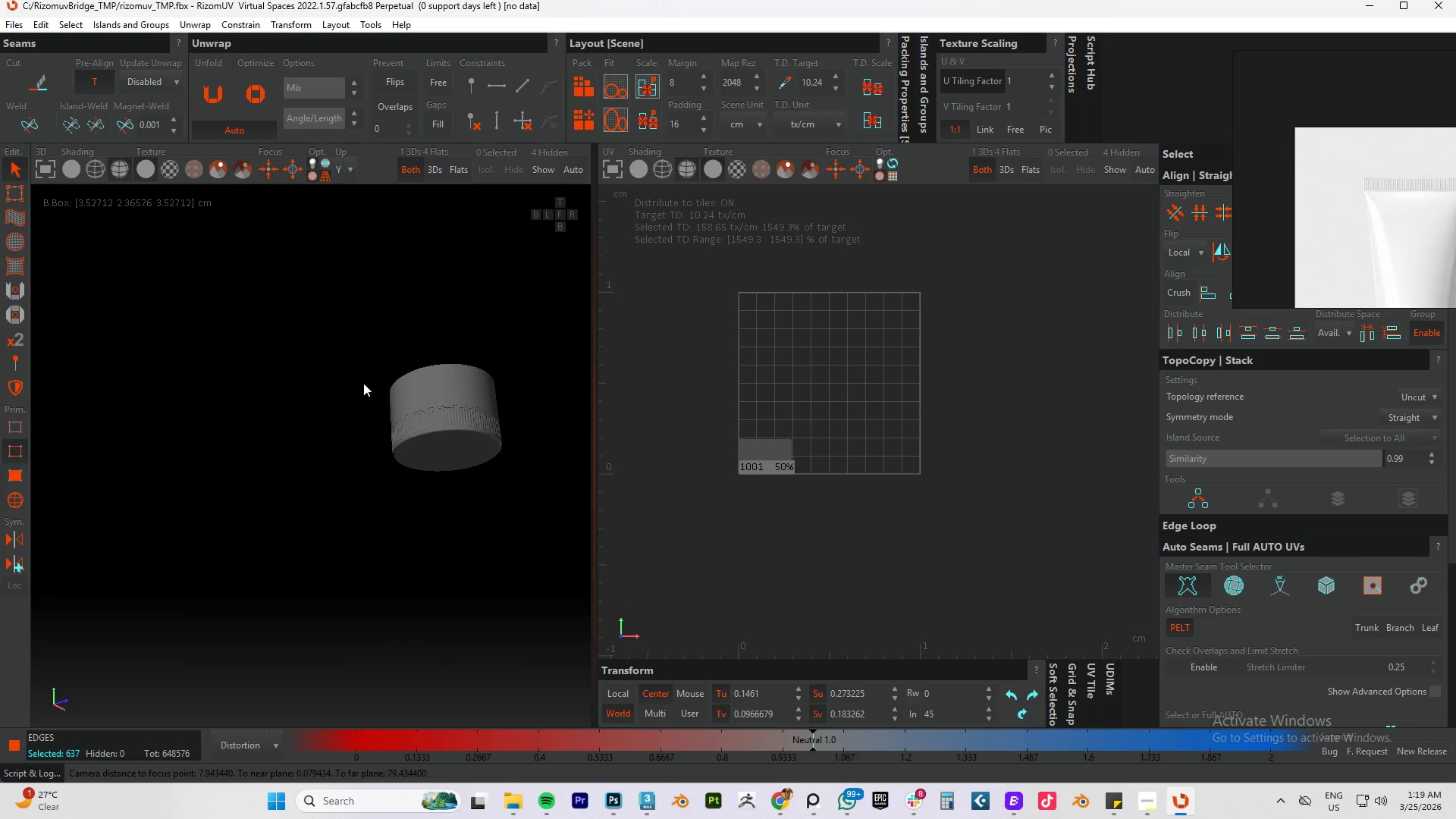 
scroll: coordinate [443, 427], scroll_direction: down, amount: 18.0
 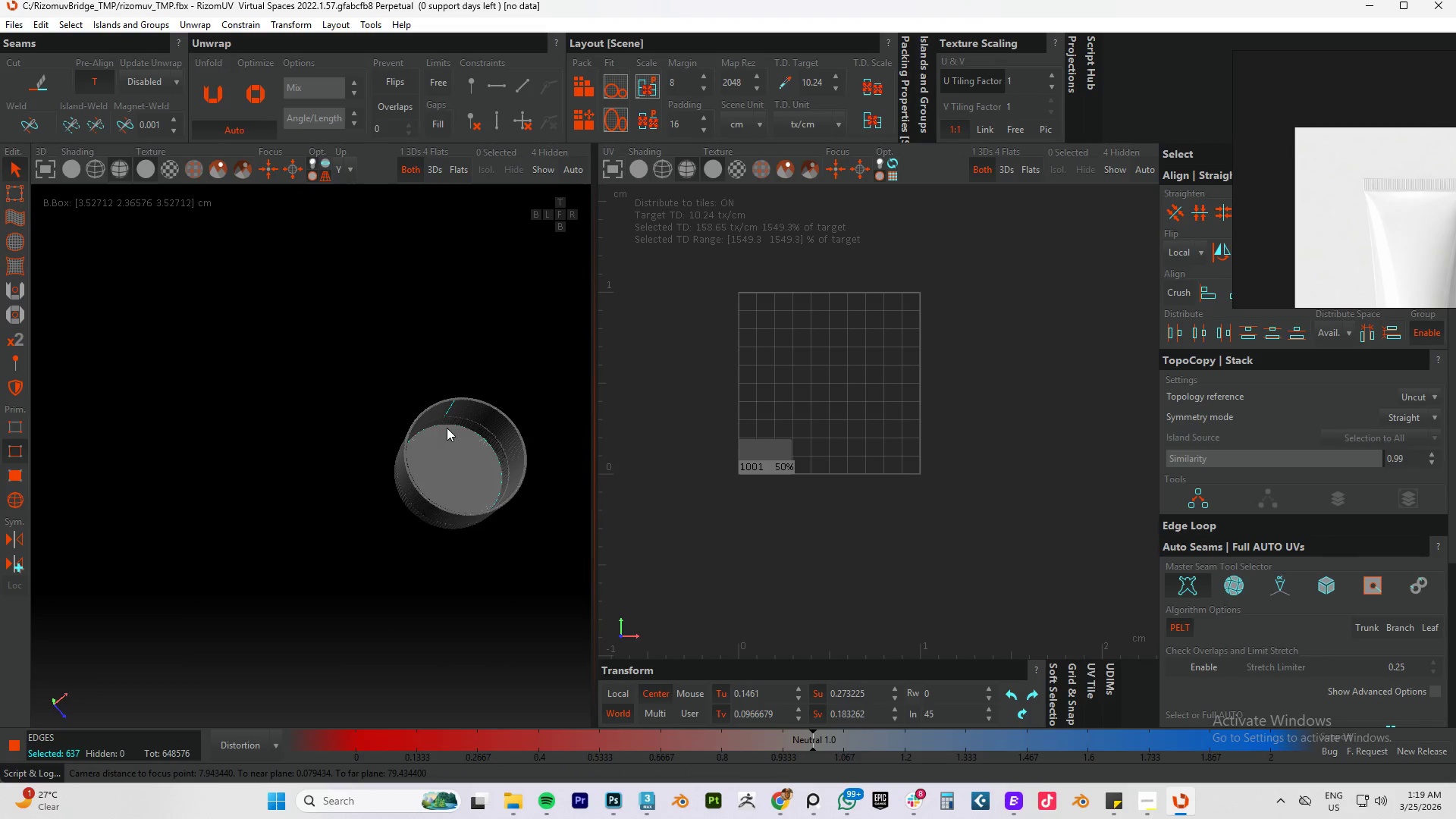 
hold_key(key=AltLeft, duration=0.67)
 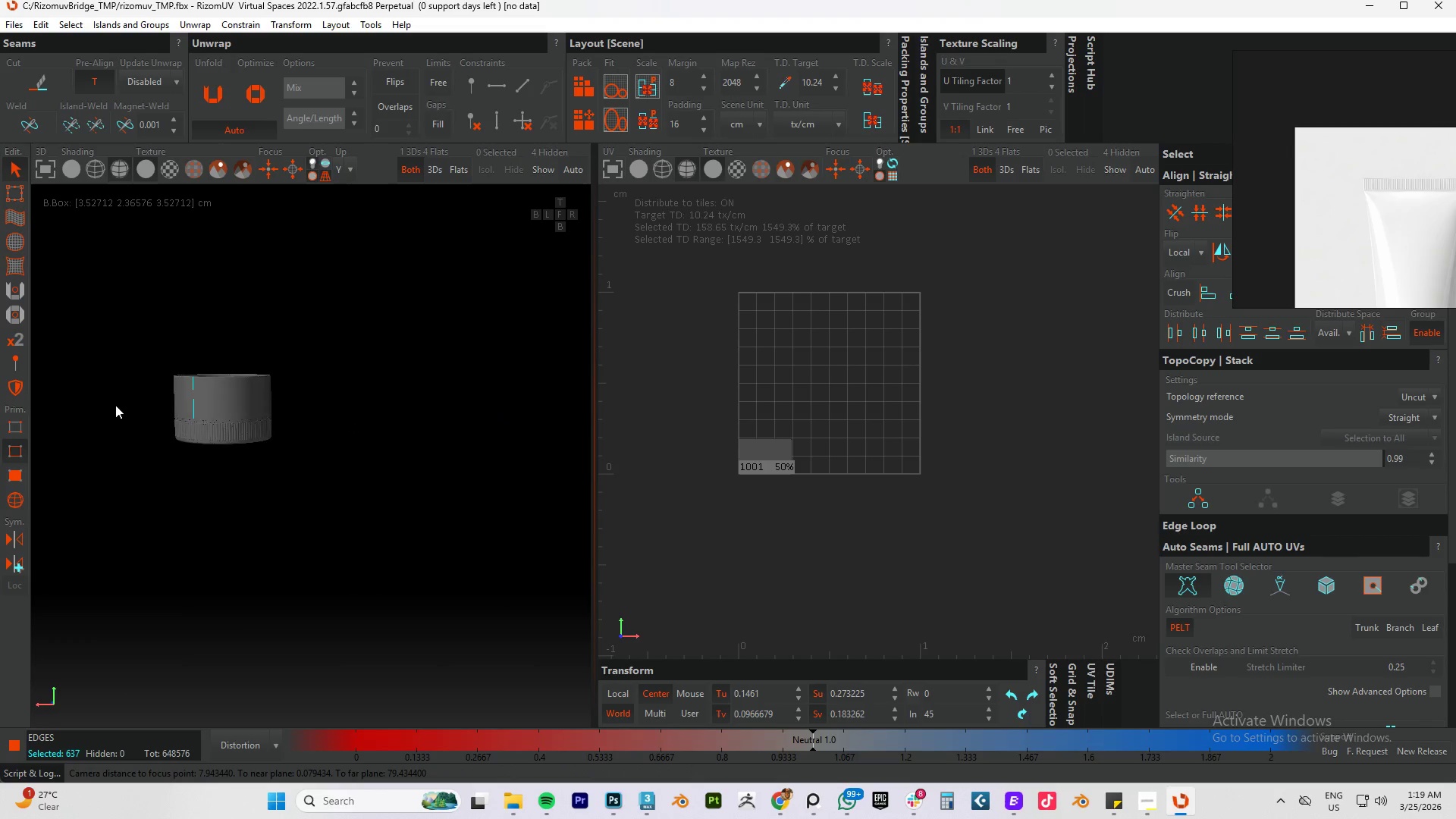 
hold_key(key=AltLeft, duration=0.48)
 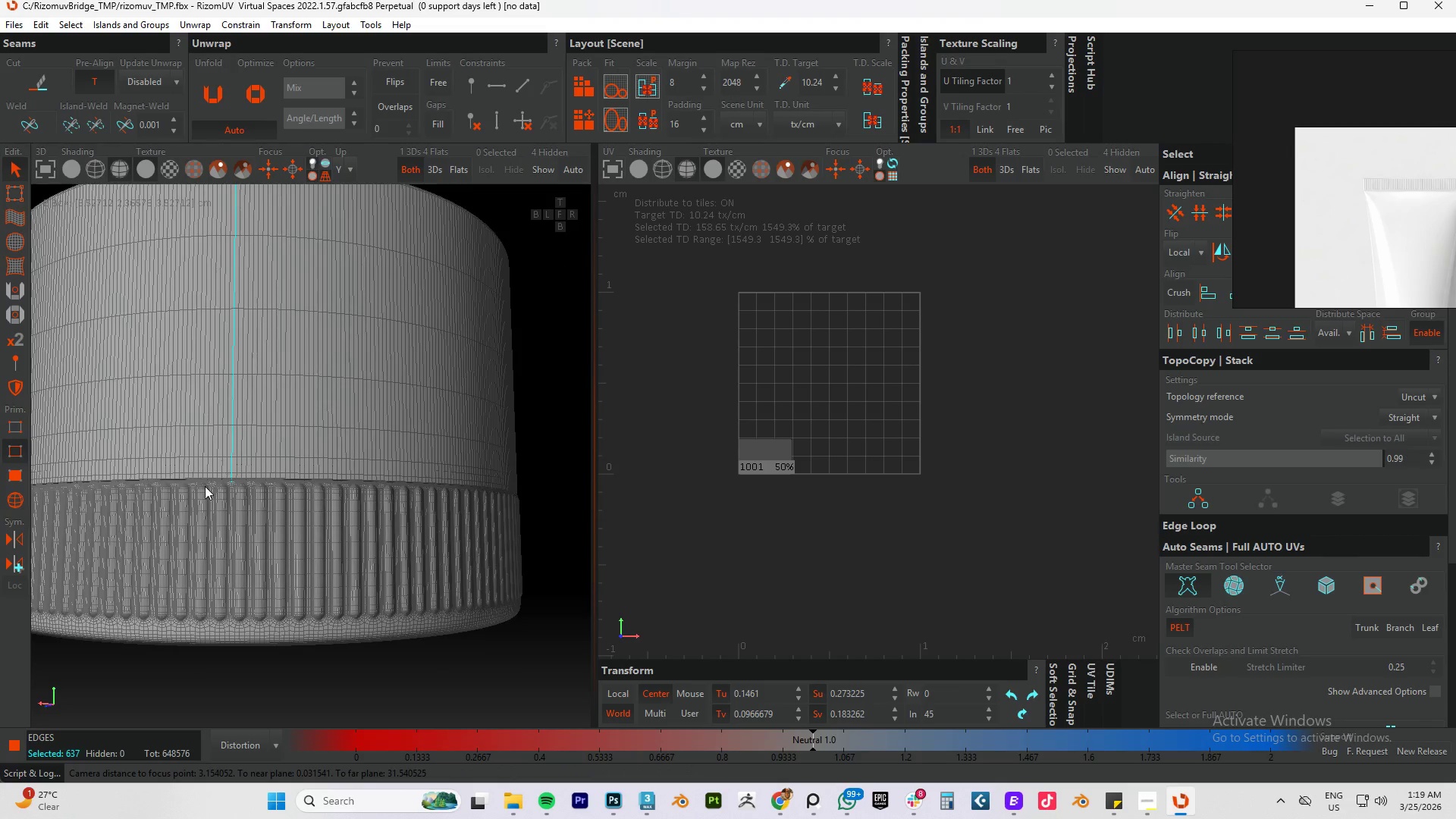 
scroll: coordinate [359, 437], scroll_direction: up, amount: 23.0
 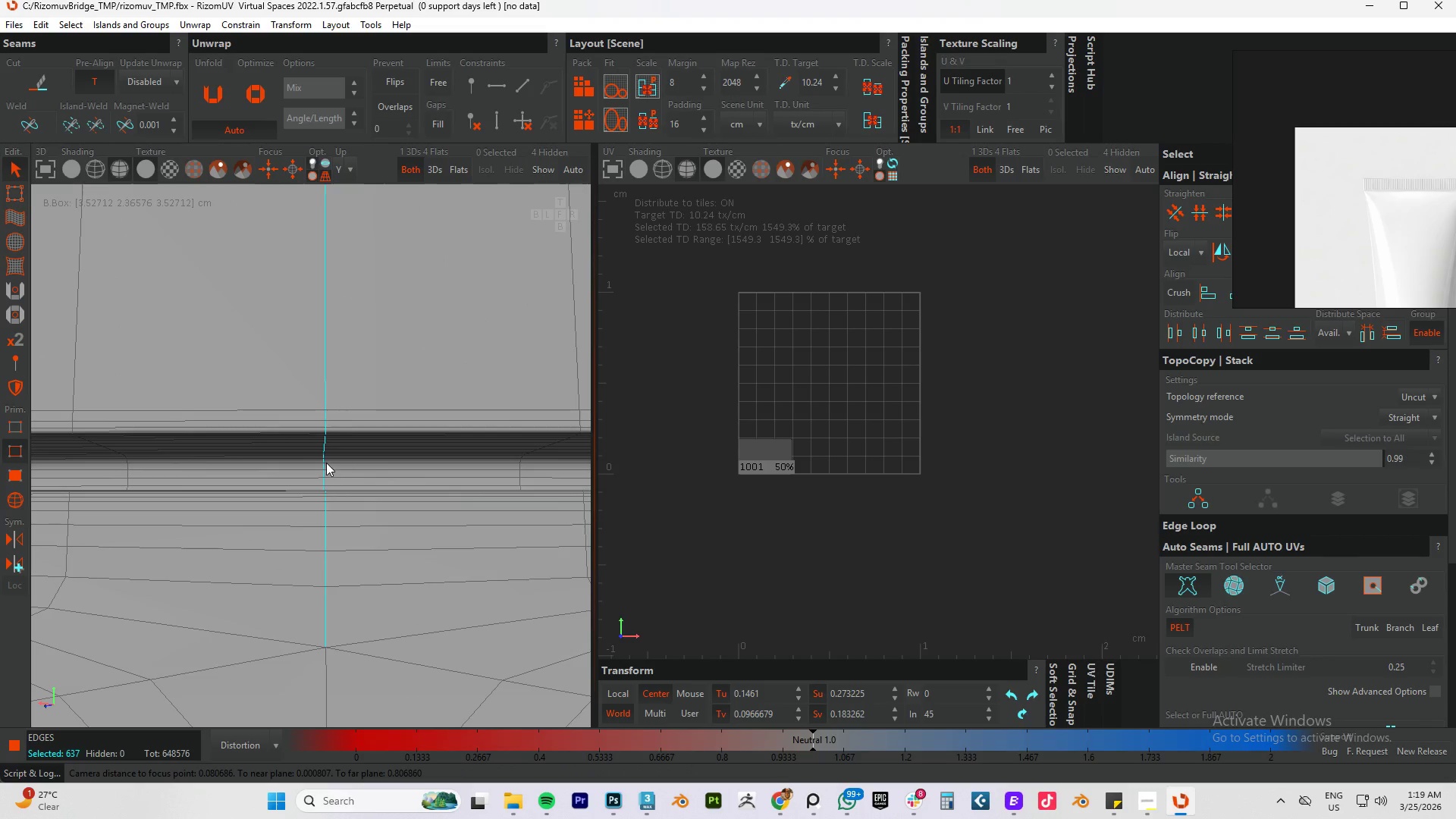 
hold_key(key=ControlLeft, duration=1.53)
 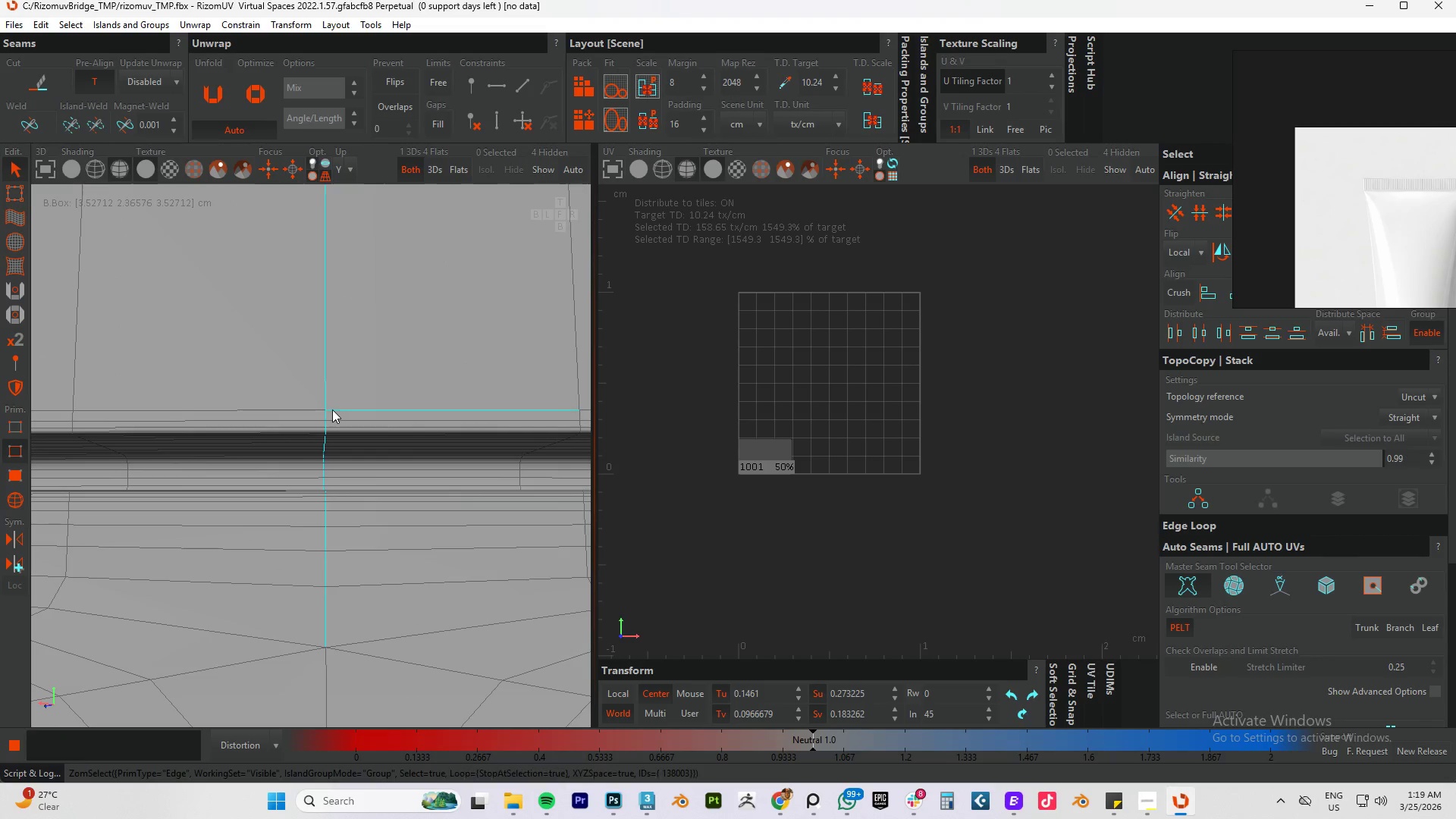 
hold_key(key=ControlLeft, duration=1.06)
left_click([332, 410])
 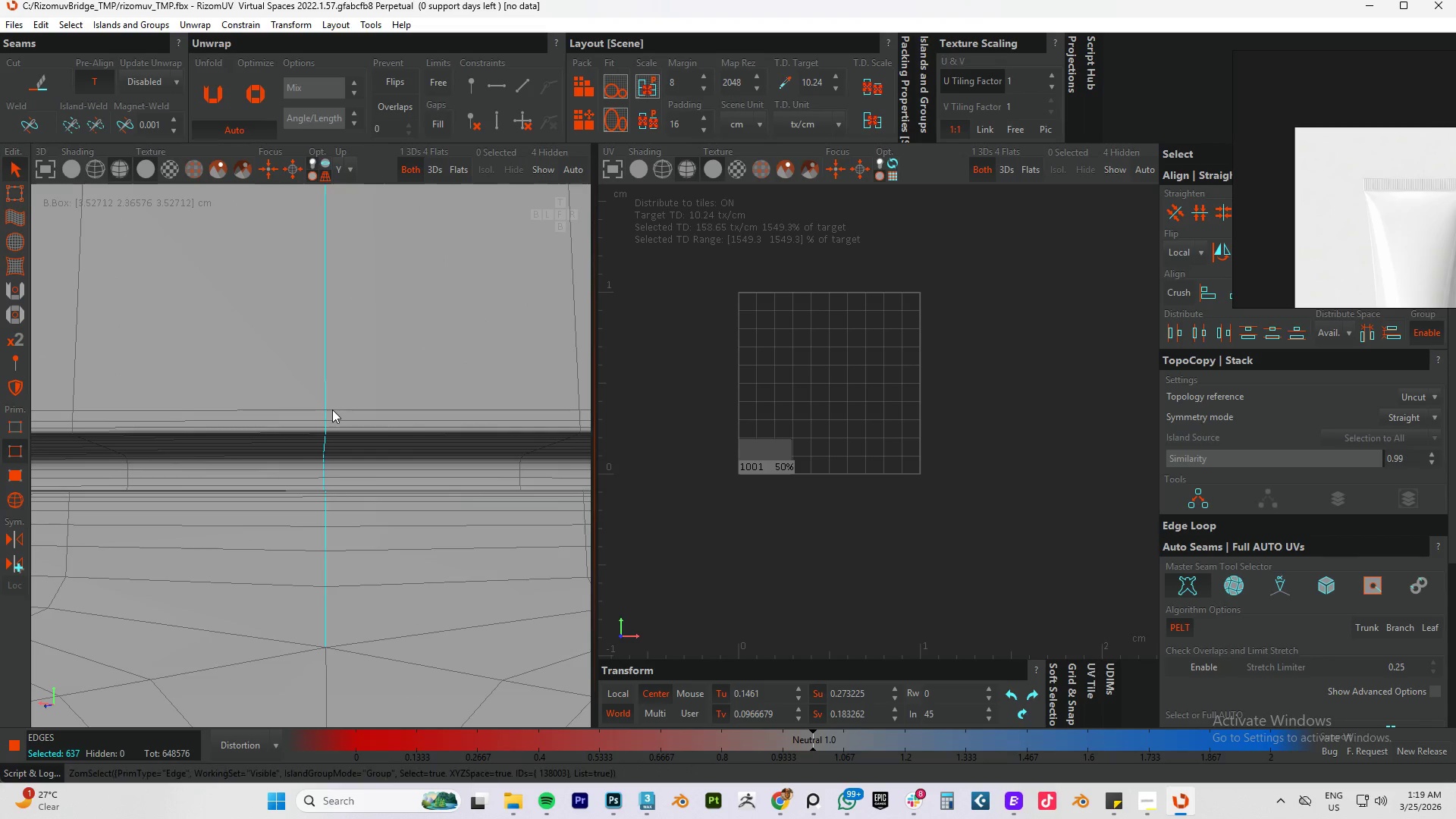 
double_click([332, 410])
 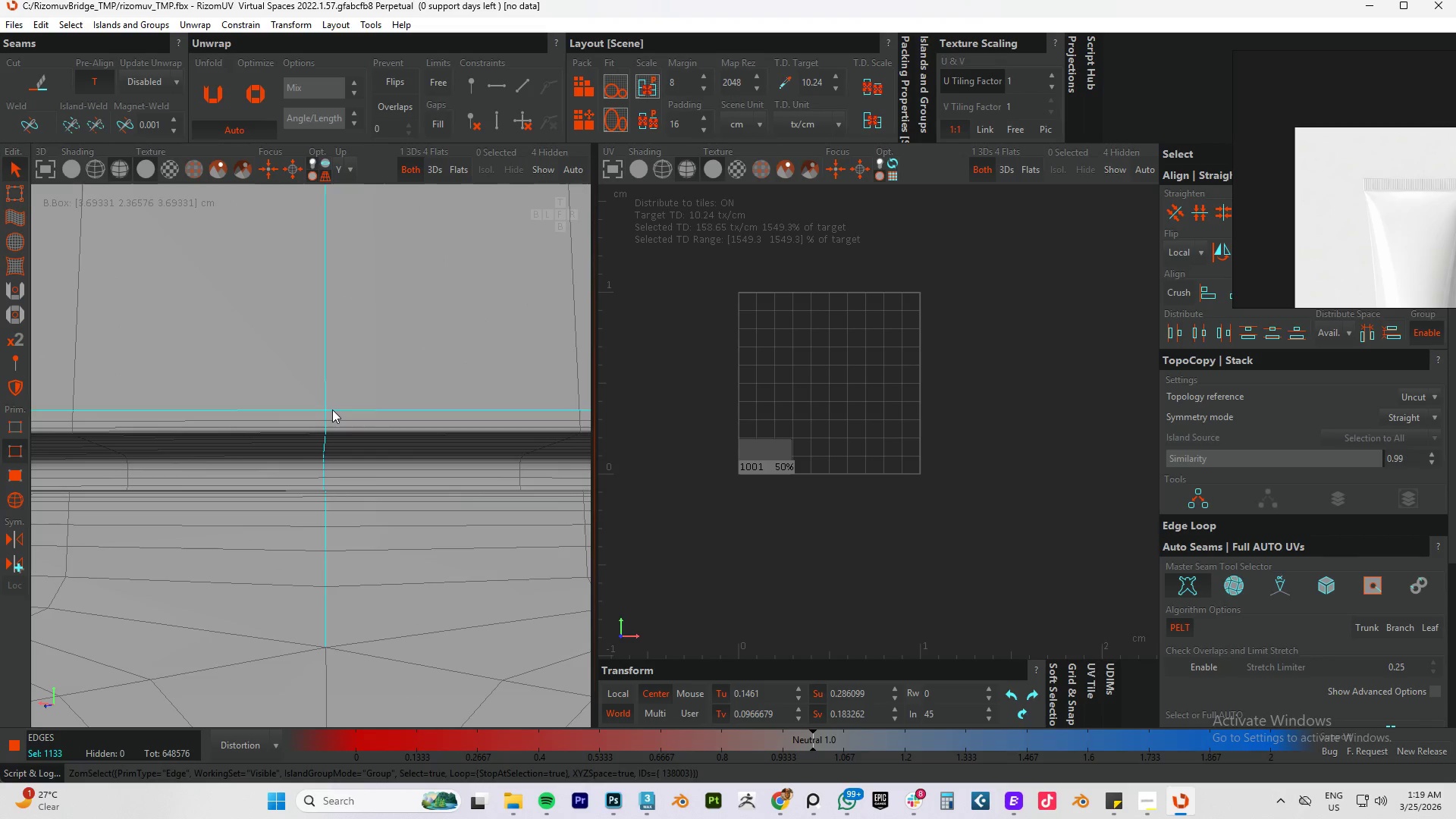 
hold_key(key=ControlLeft, duration=1.25)
 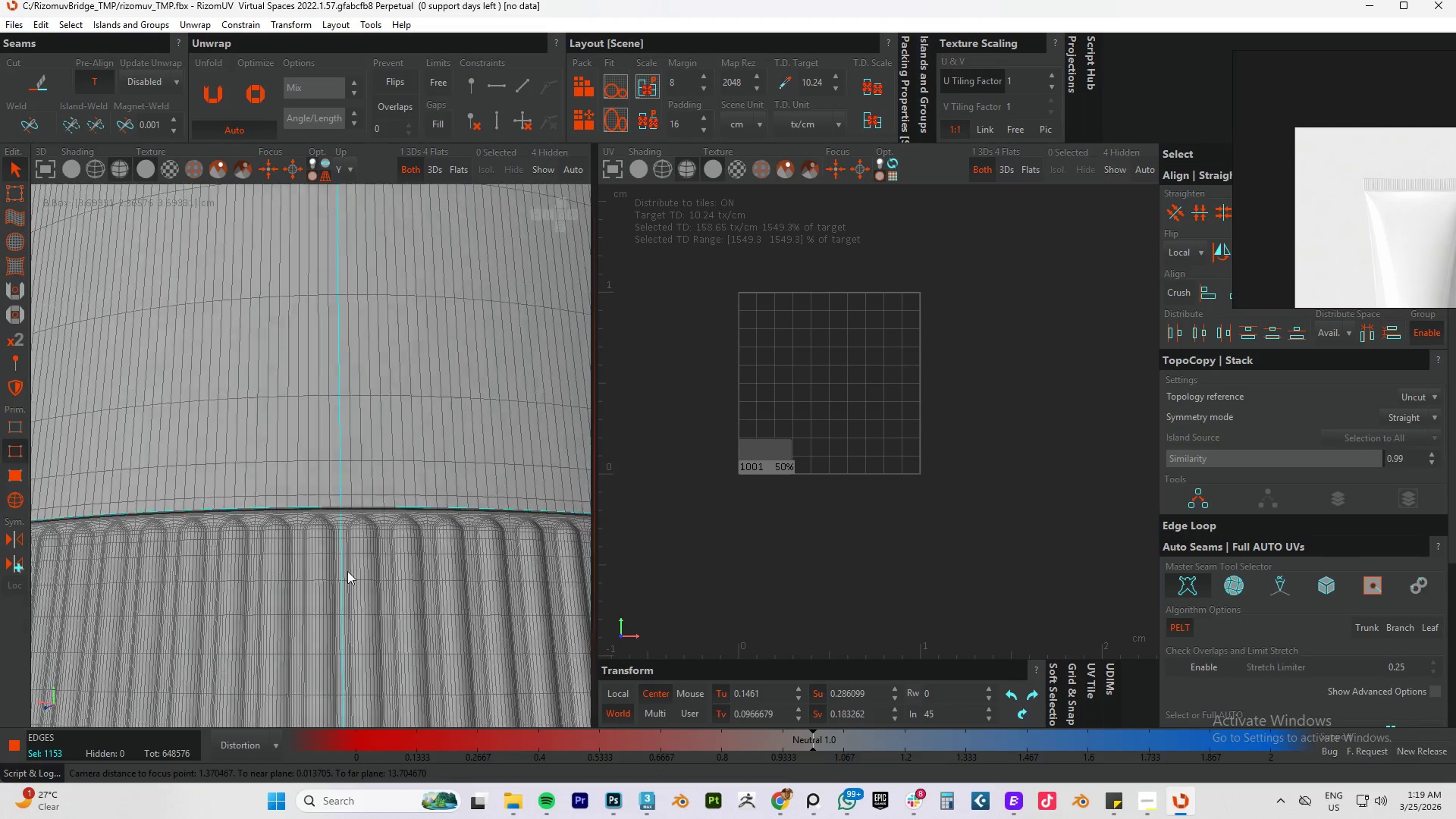 
scroll: coordinate [340, 528], scroll_direction: down, amount: 11.0
 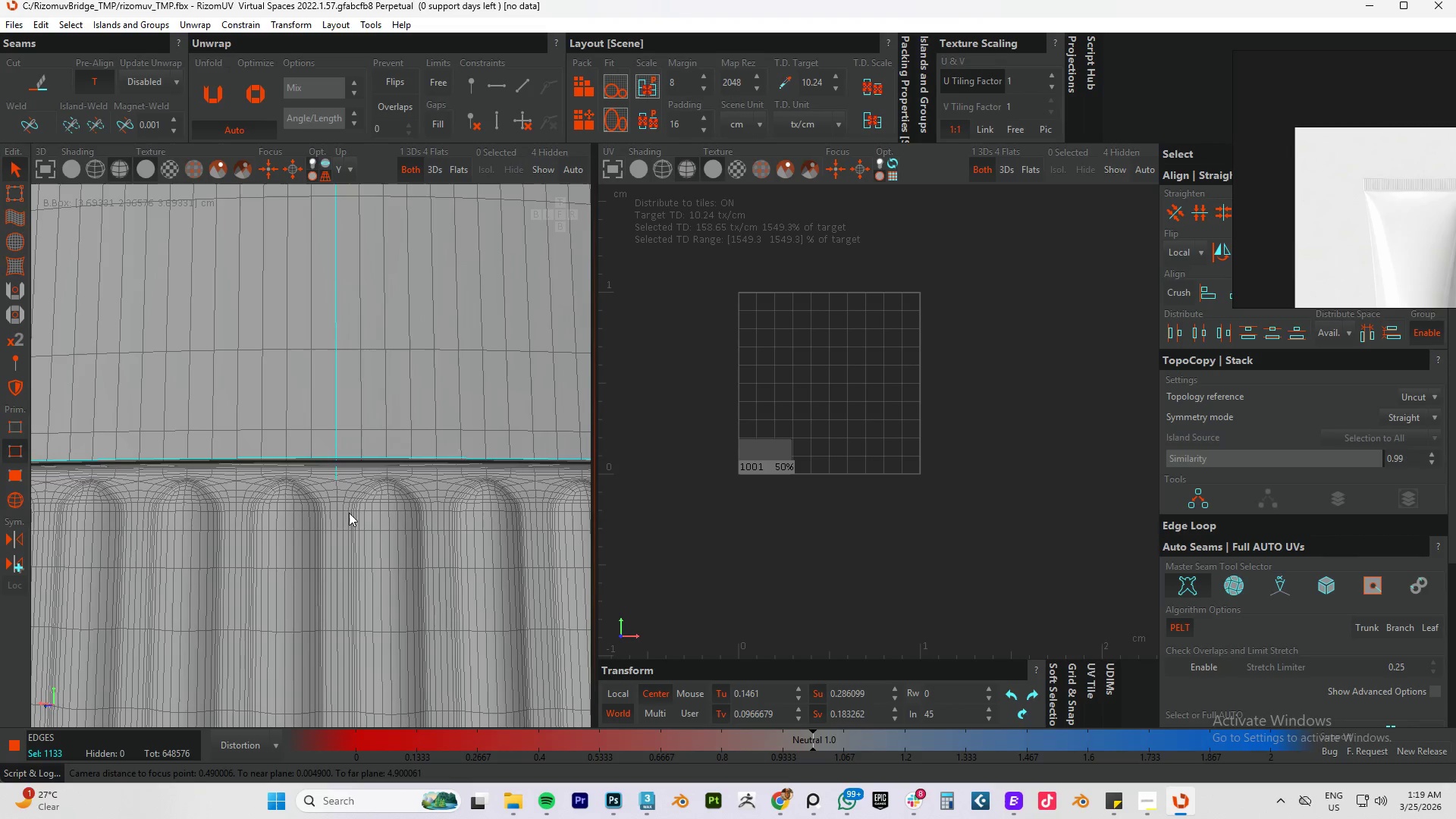 
left_click([334, 485])
 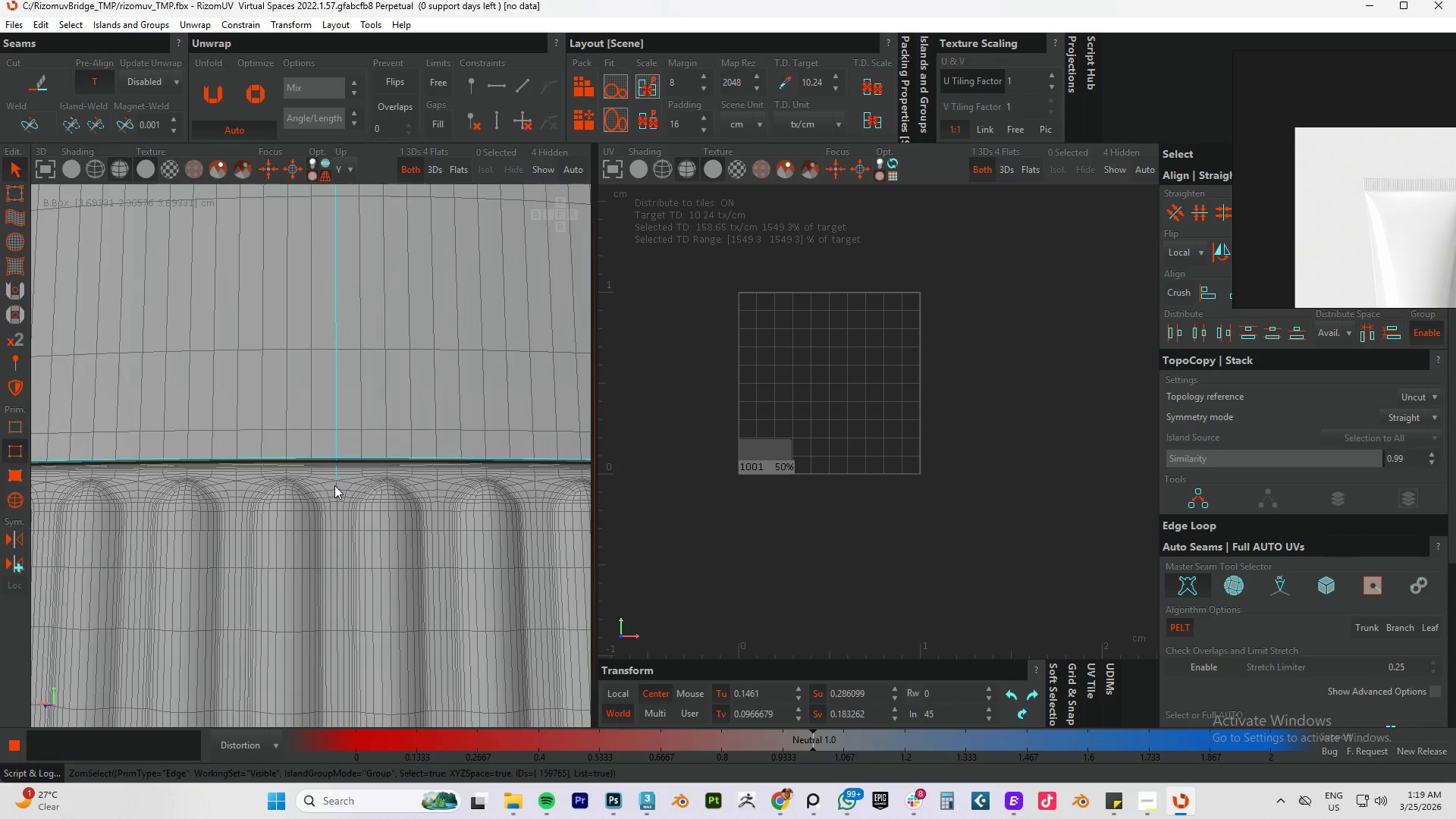 
double_click([334, 485])
 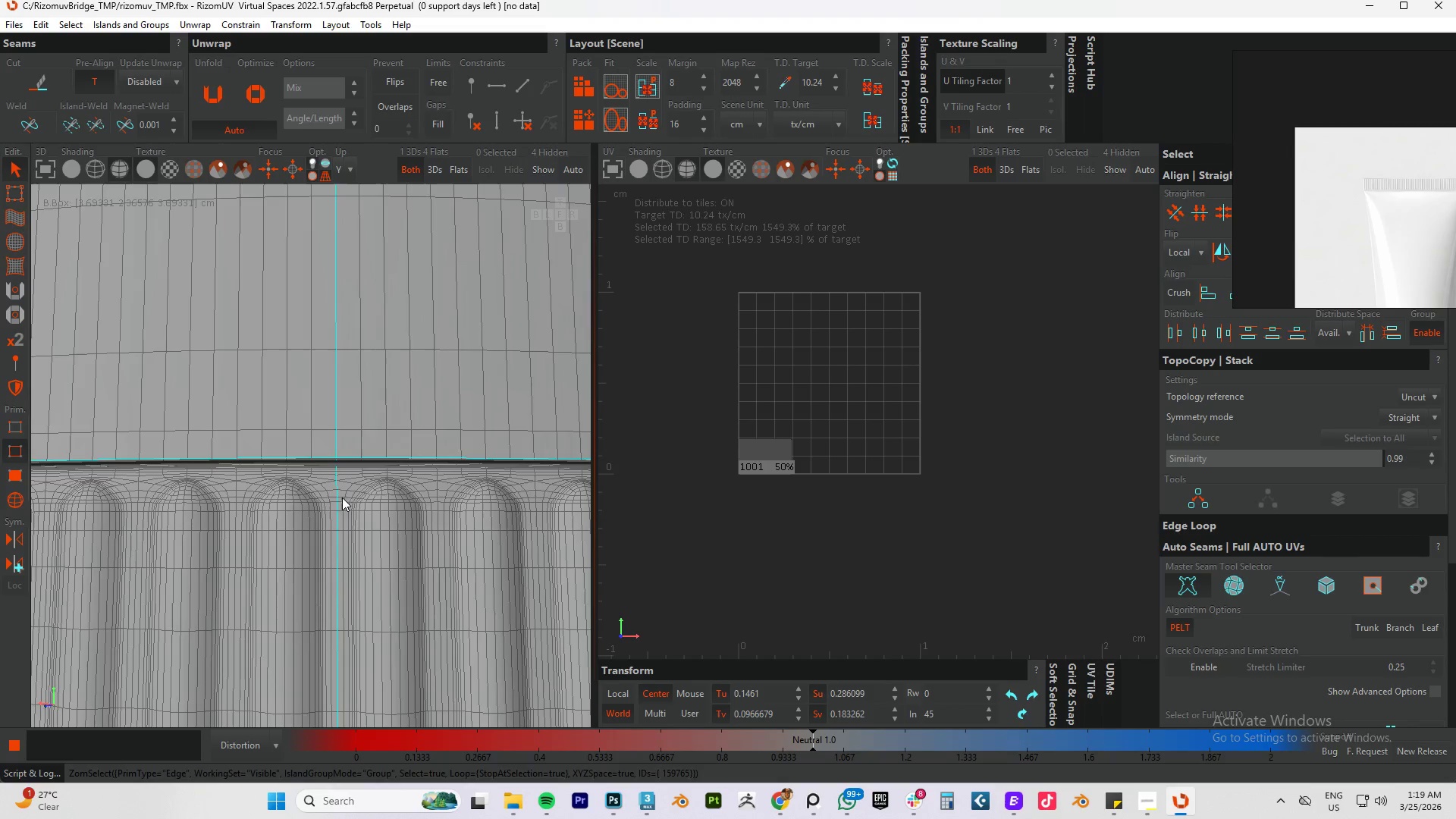 
hold_key(key=ControlLeft, duration=6.06)
 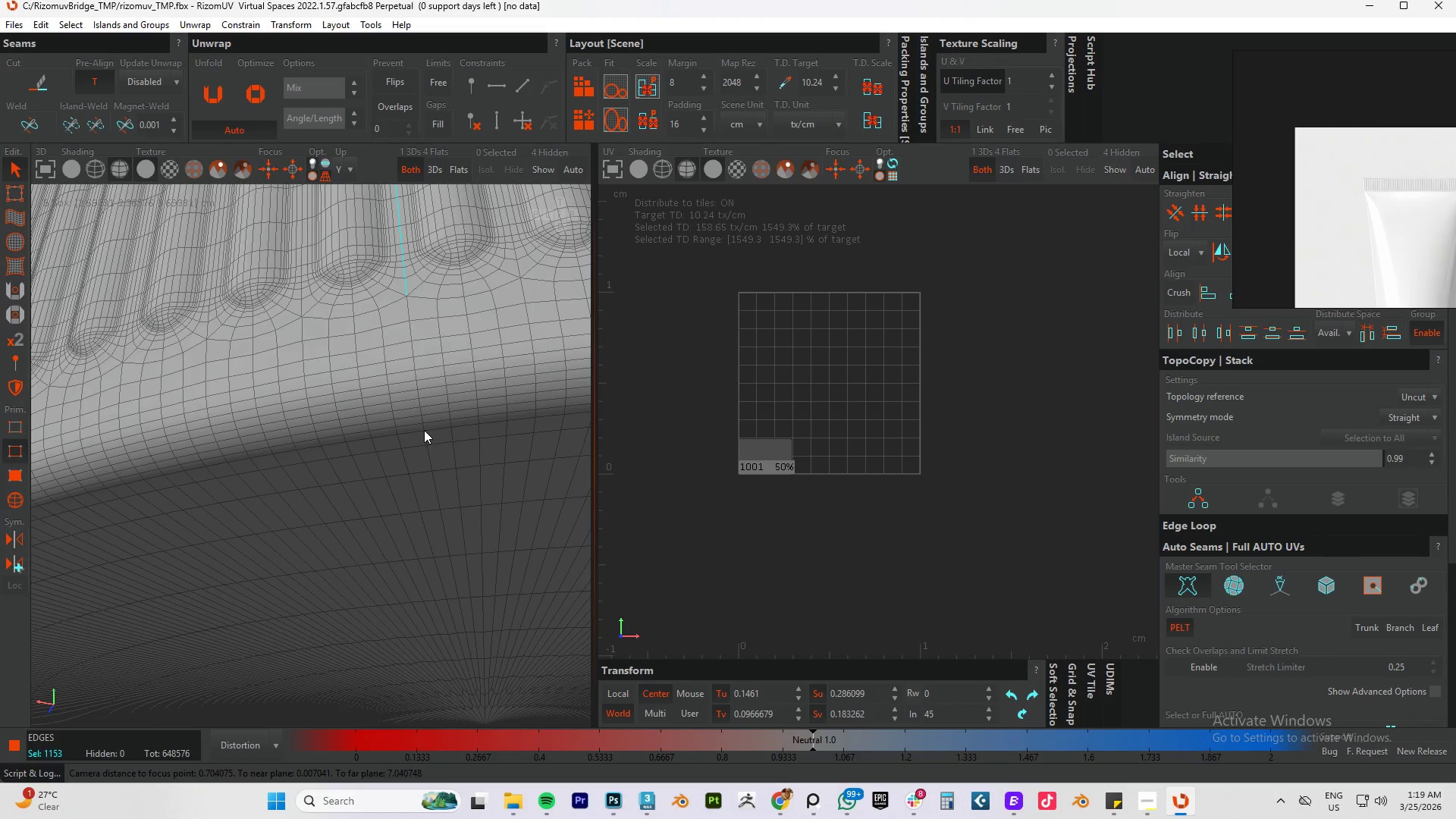 
hold_key(key=AltLeft, duration=0.36)
 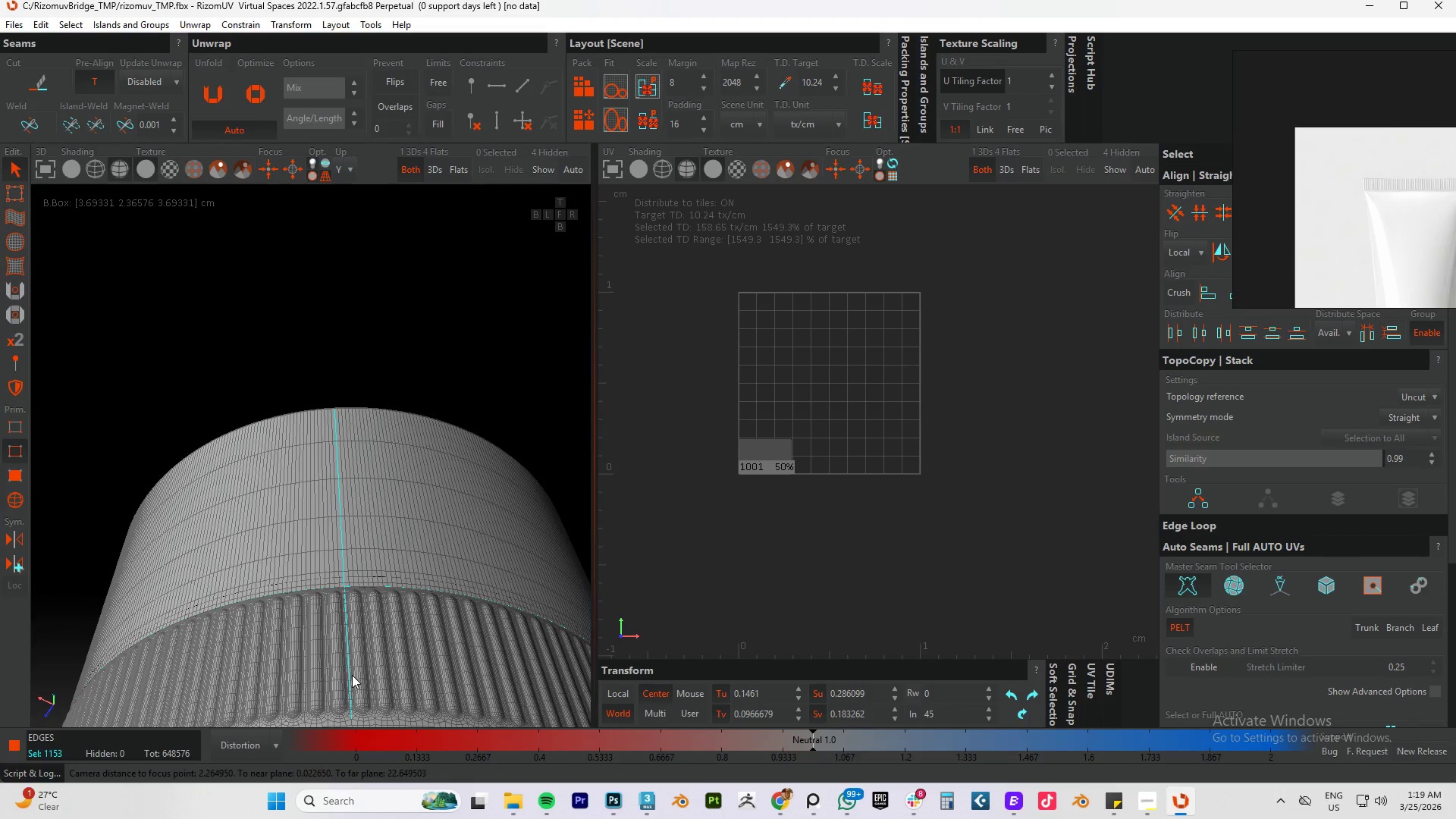 
scroll: coordinate [353, 672], scroll_direction: down, amount: 15.0
 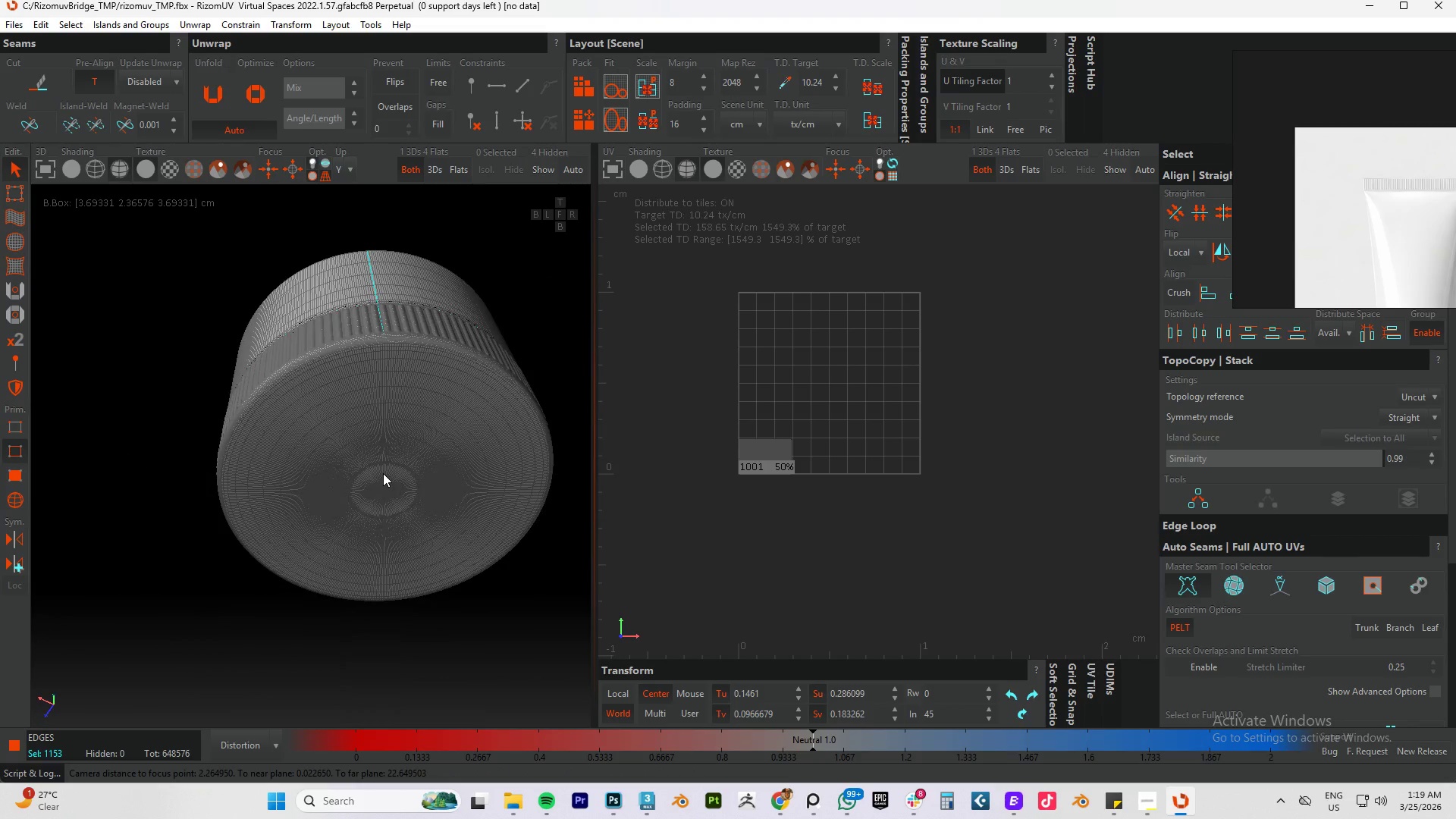 
hold_key(key=AltLeft, duration=1.28)
 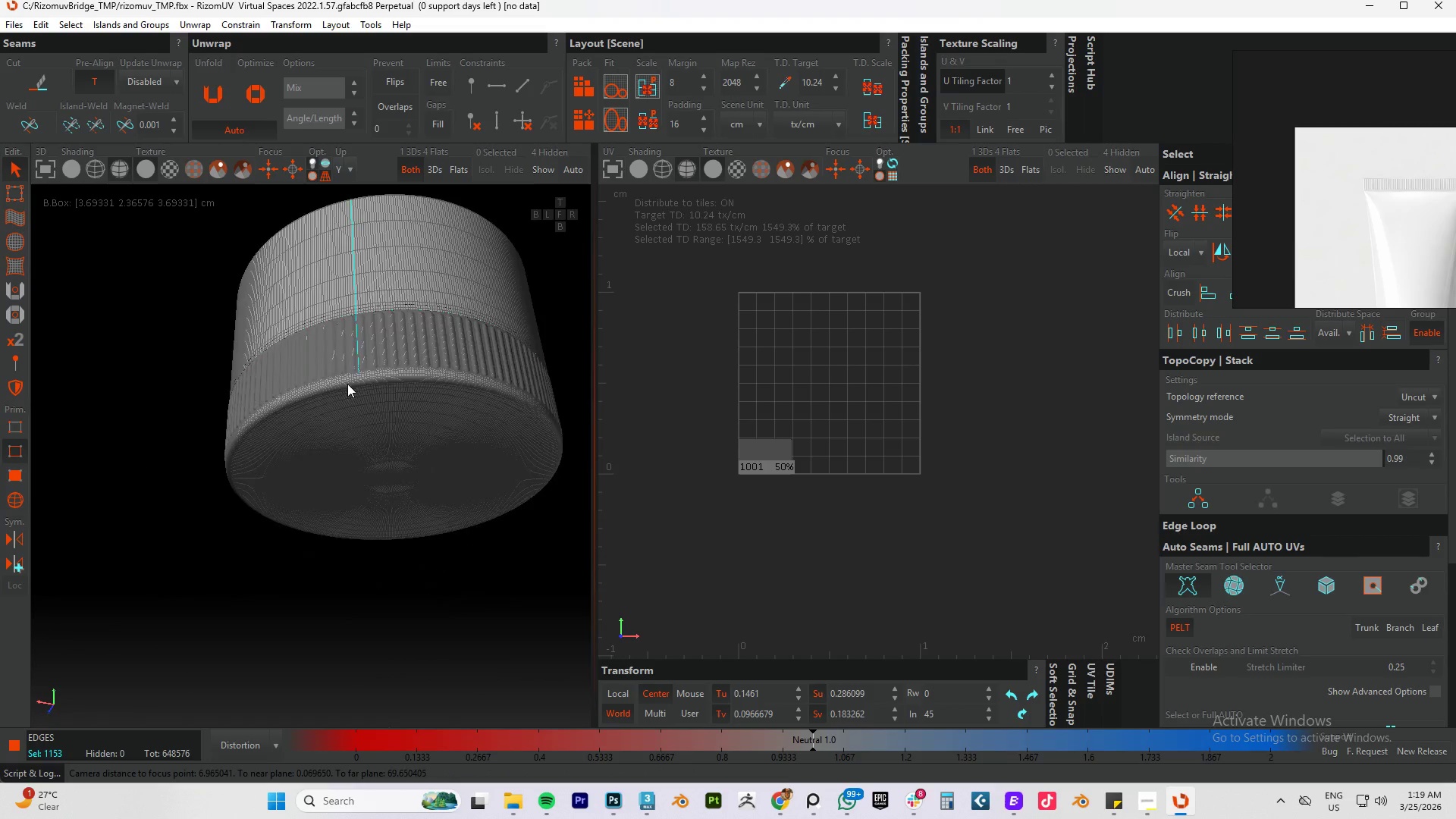 
scroll: coordinate [379, 372], scroll_direction: up, amount: 9.0
 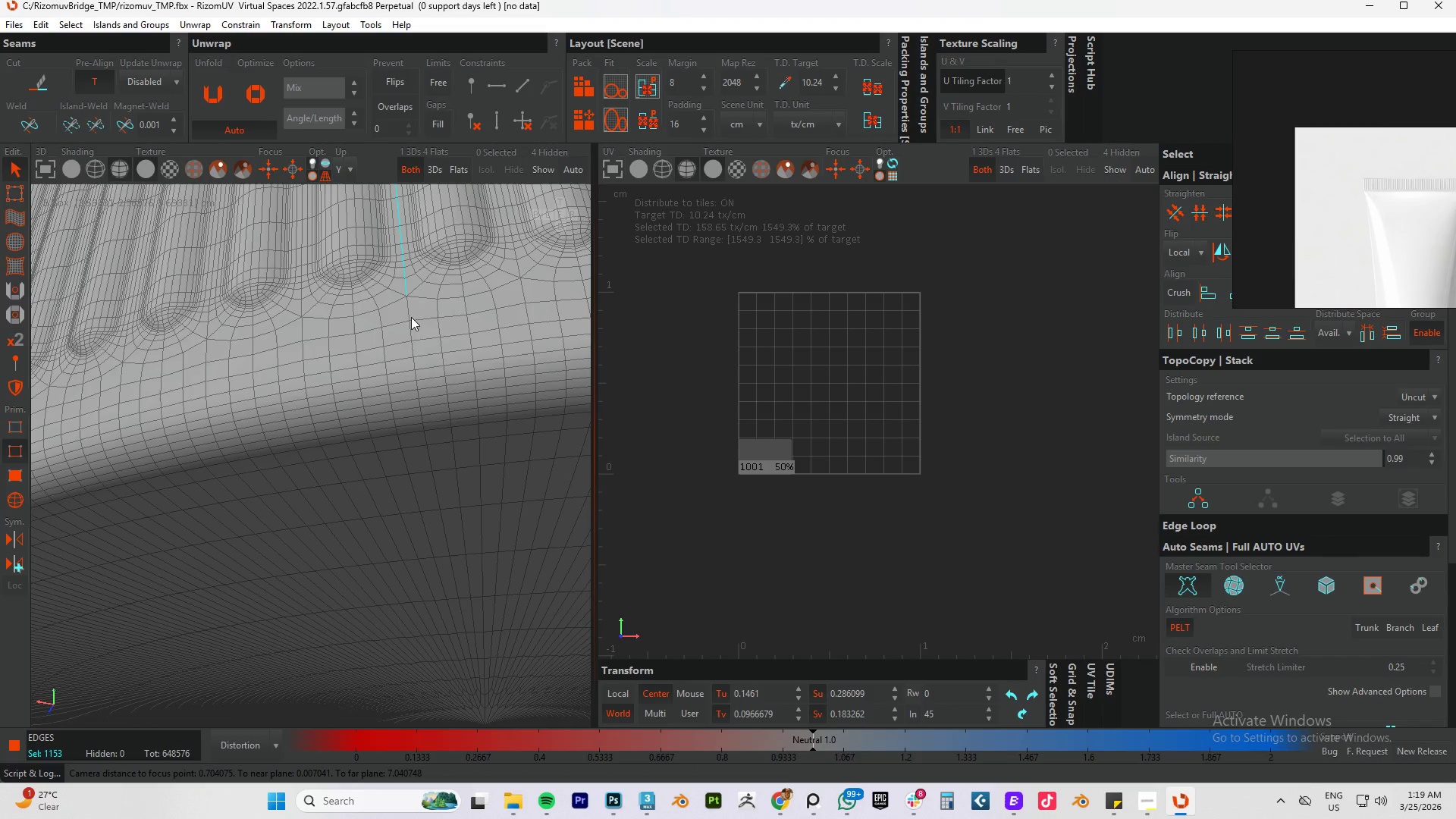 
hold_key(key=ControlLeft, duration=1.5)
left_click([430, 429])
 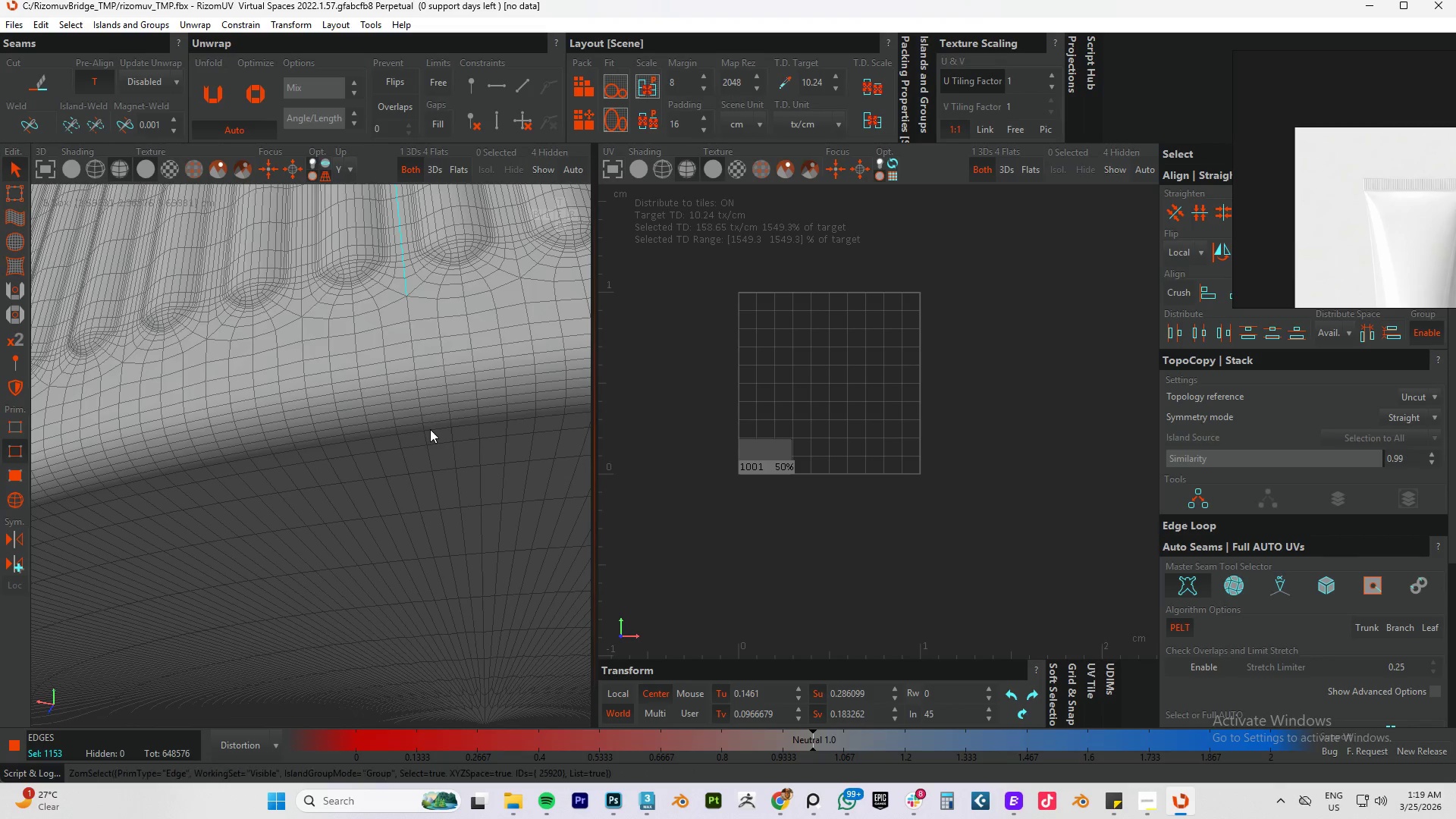 
double_click([430, 429])
 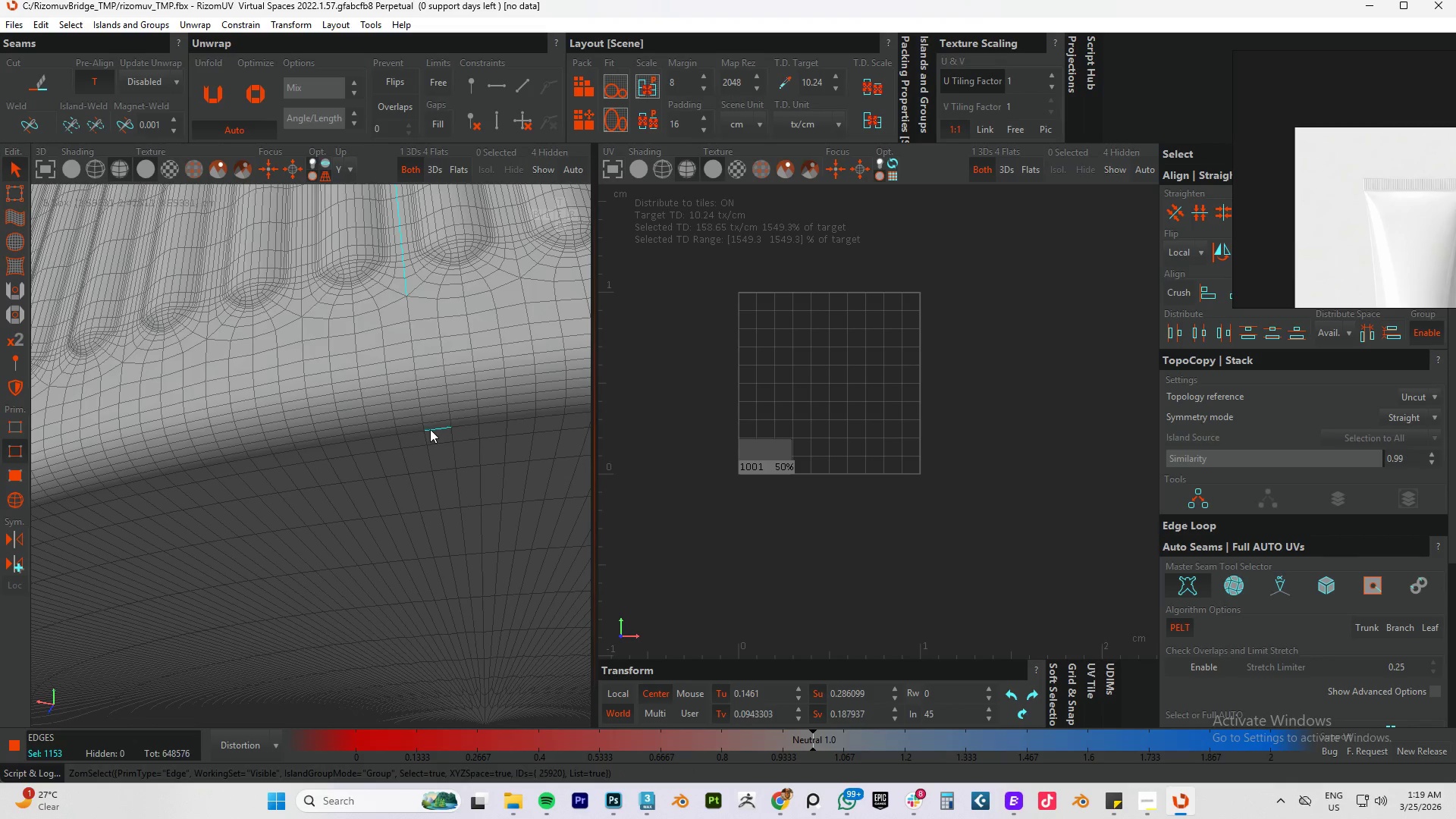 
hold_key(key=ControlLeft, duration=1.52)
left_click([422, 426])
 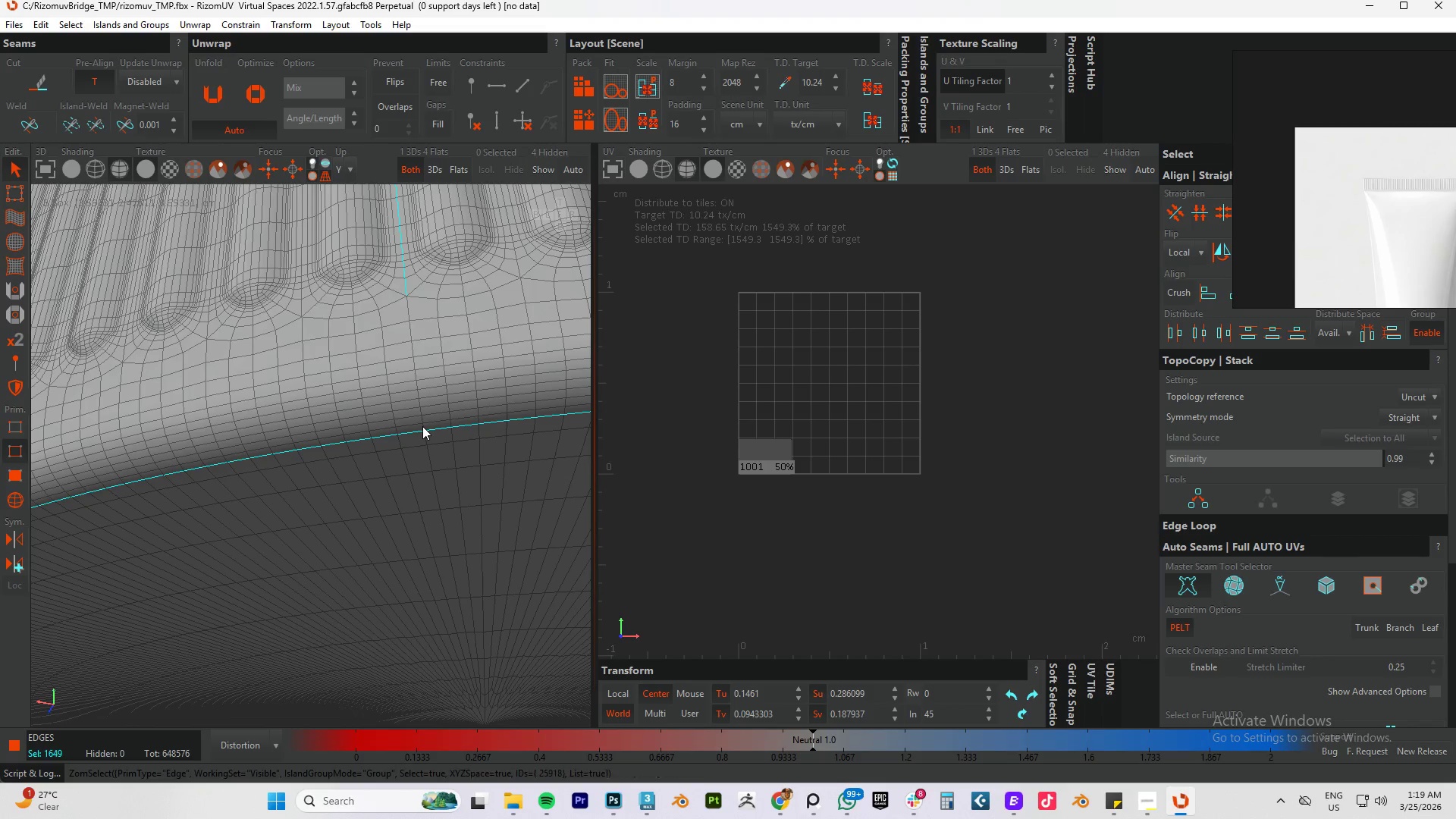 
double_click([422, 426])
 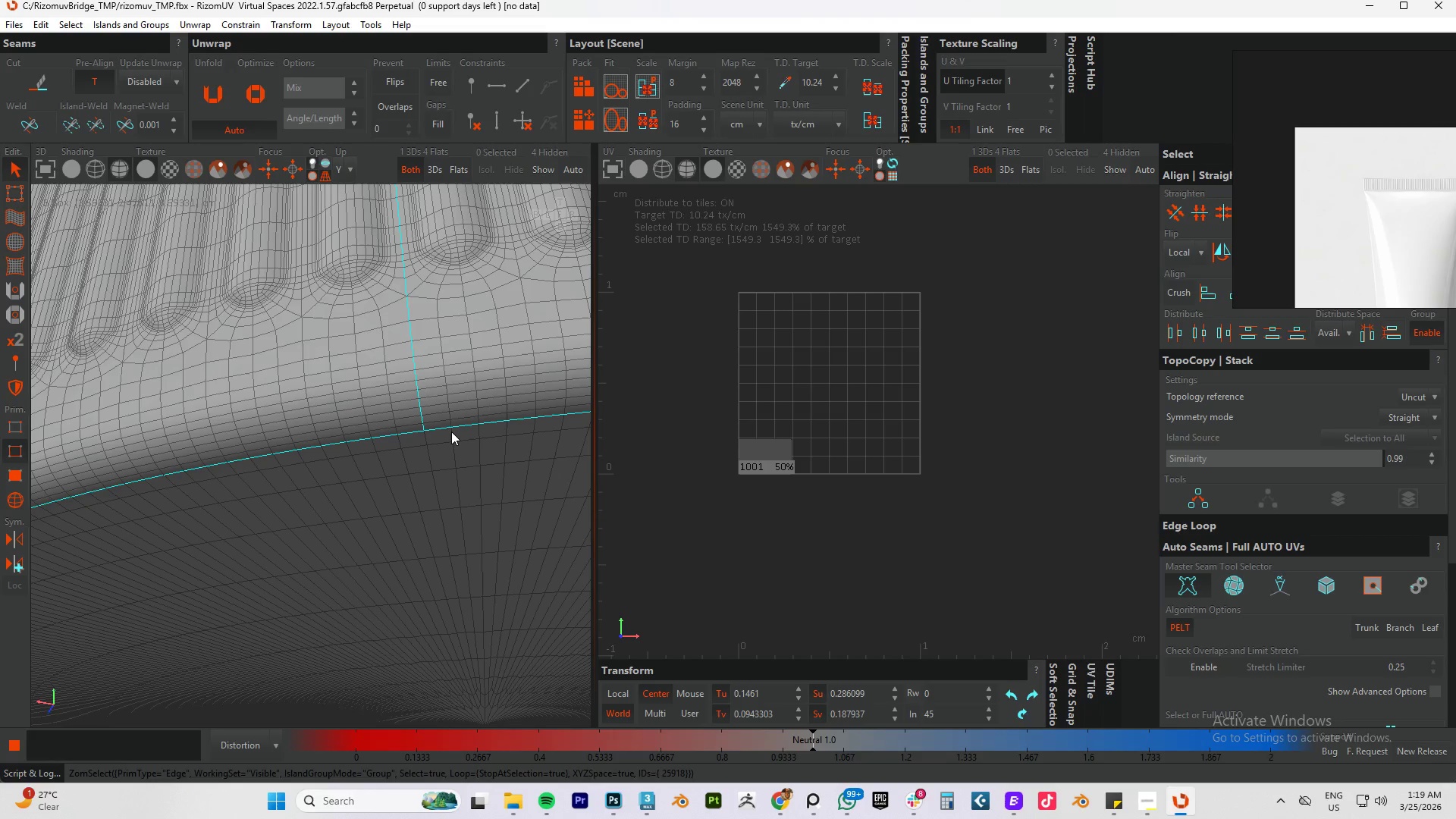 
key(Control+ControlLeft)
 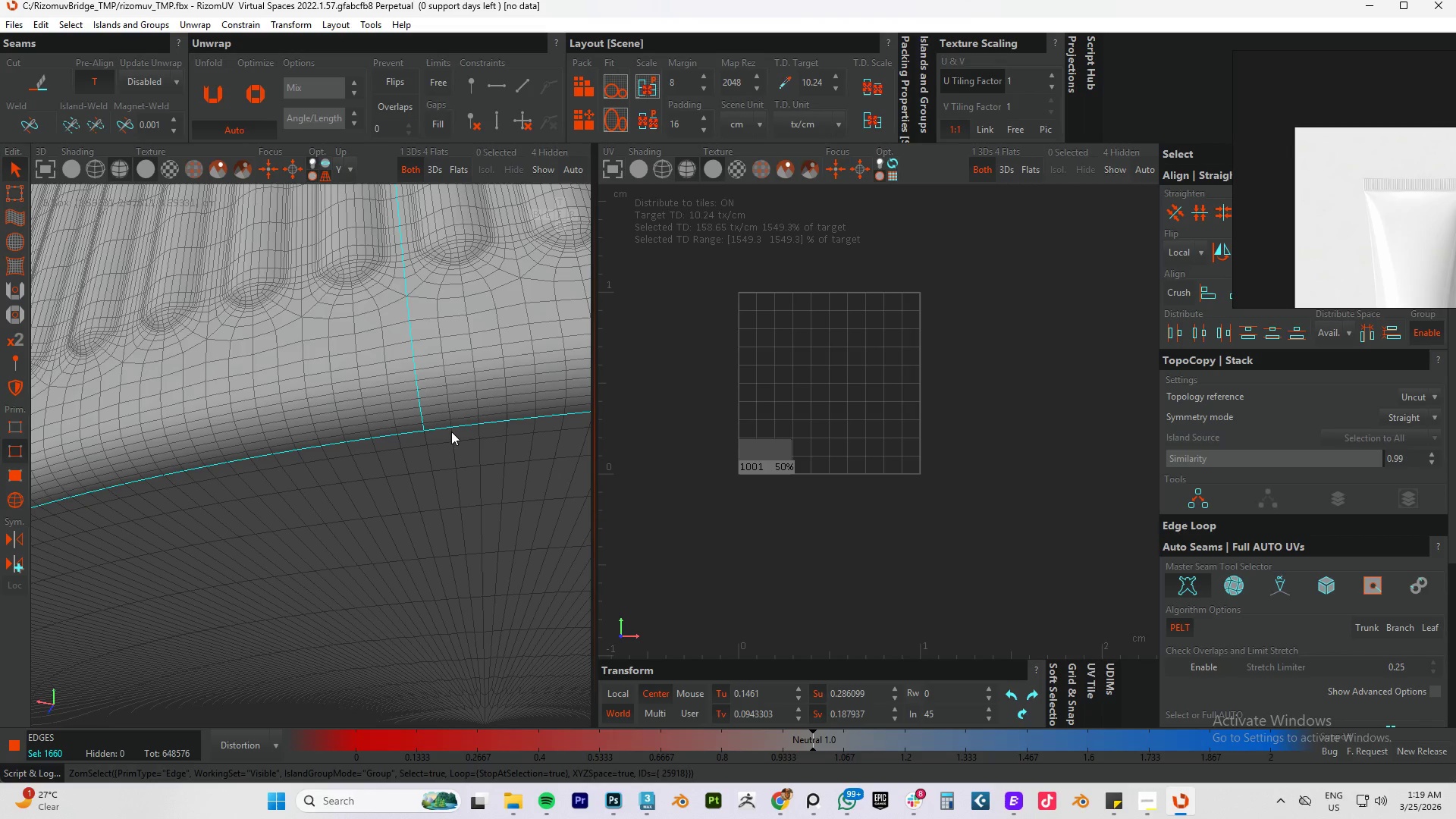 
key(Control+ControlLeft)
 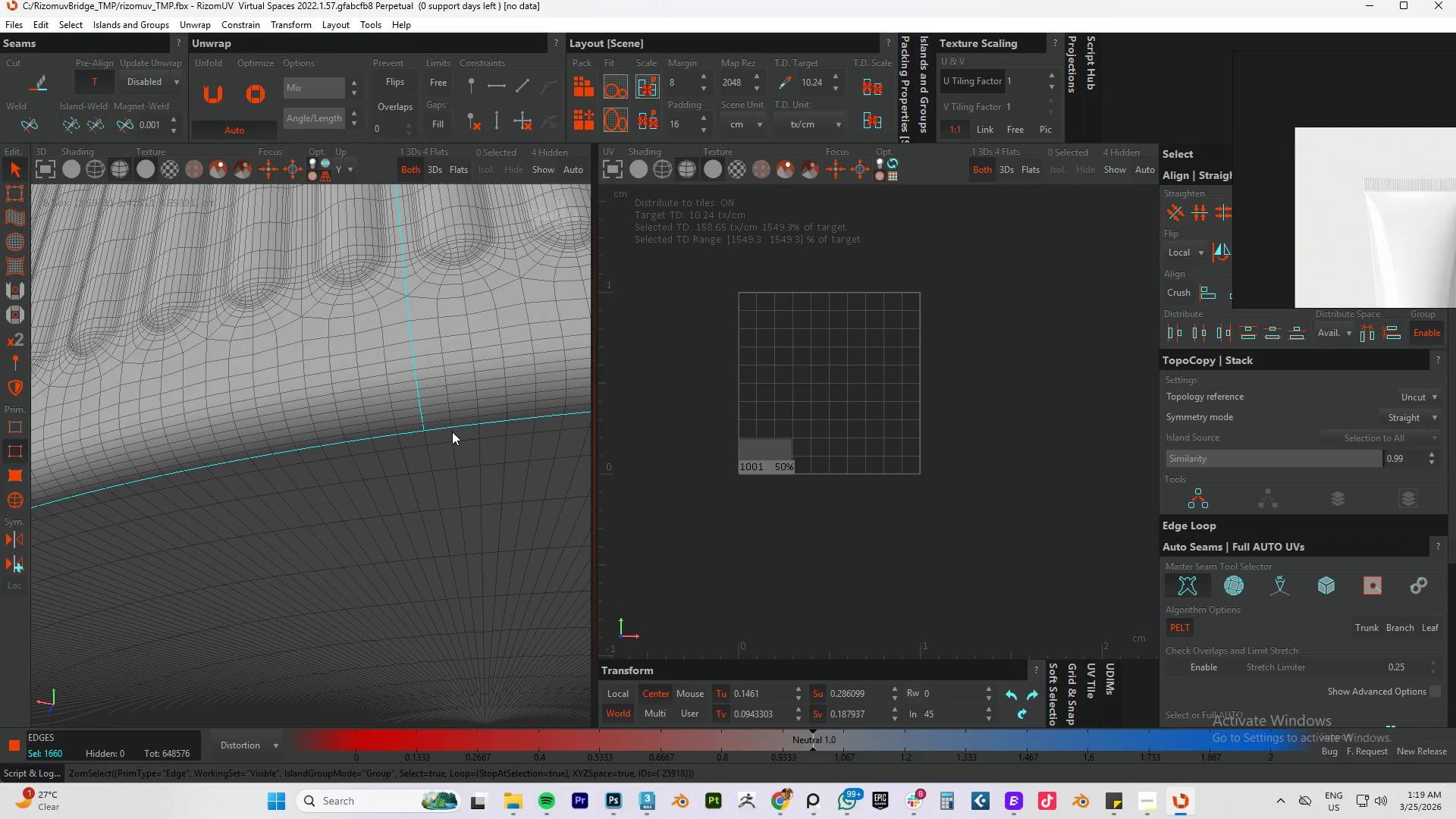 
type(cup)
 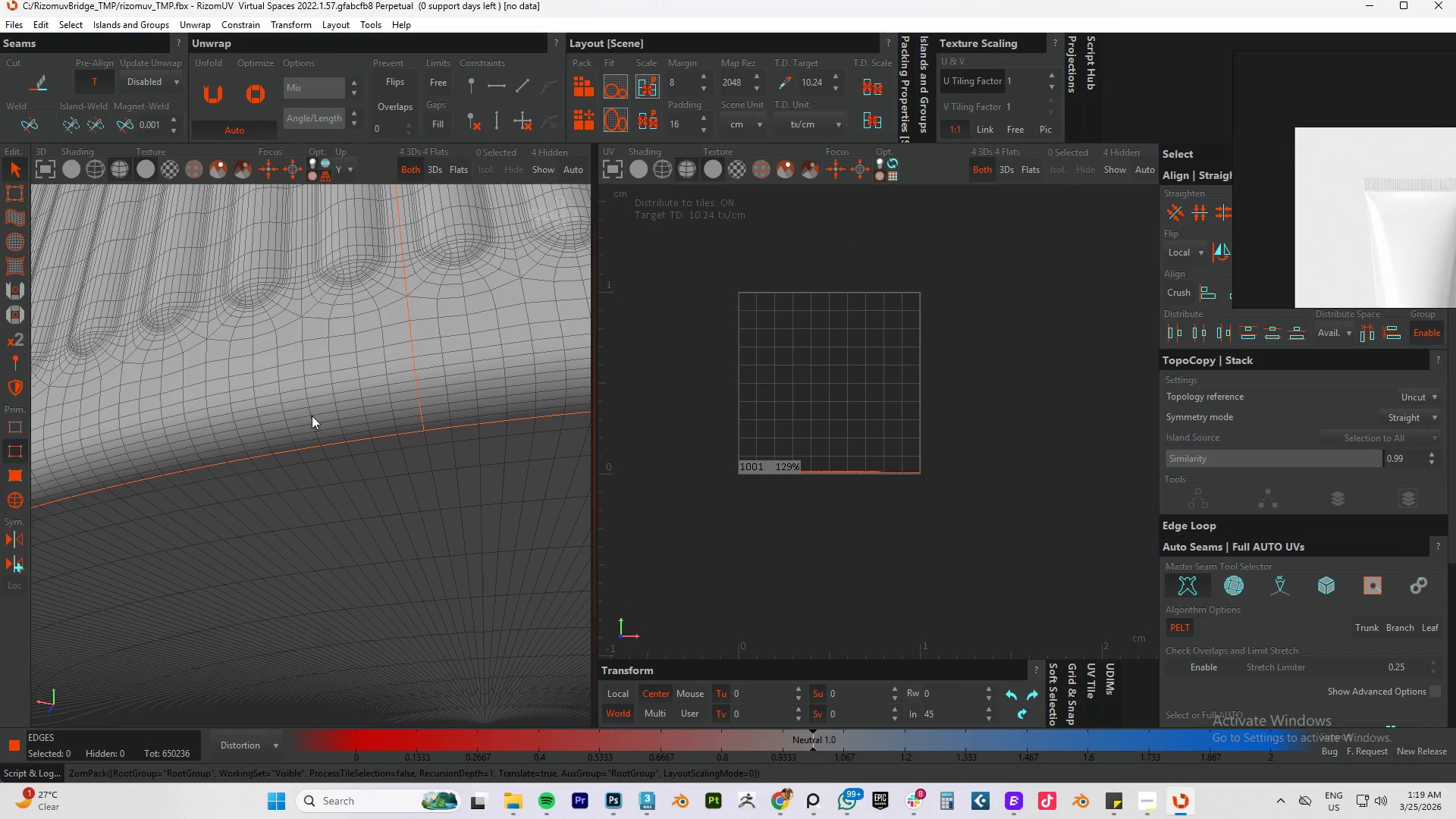 